 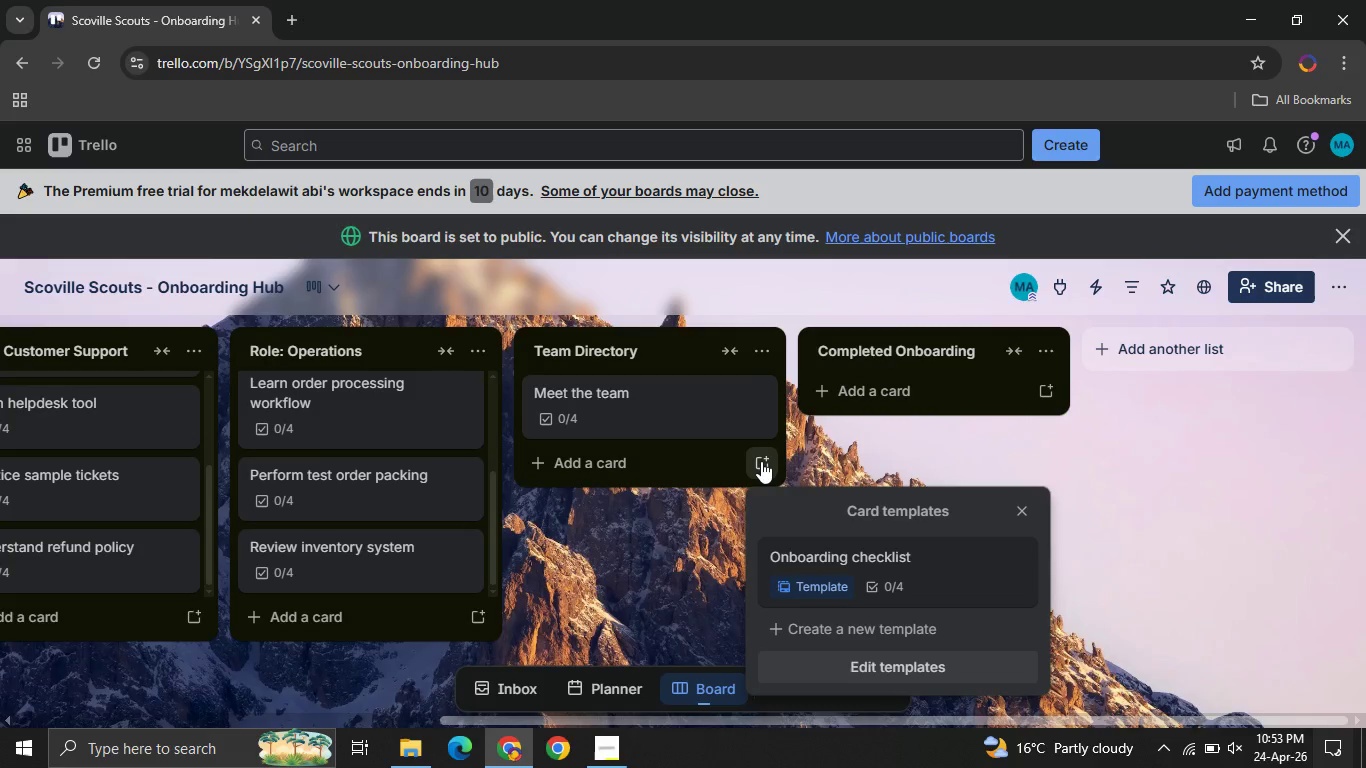 
left_click([844, 553])
 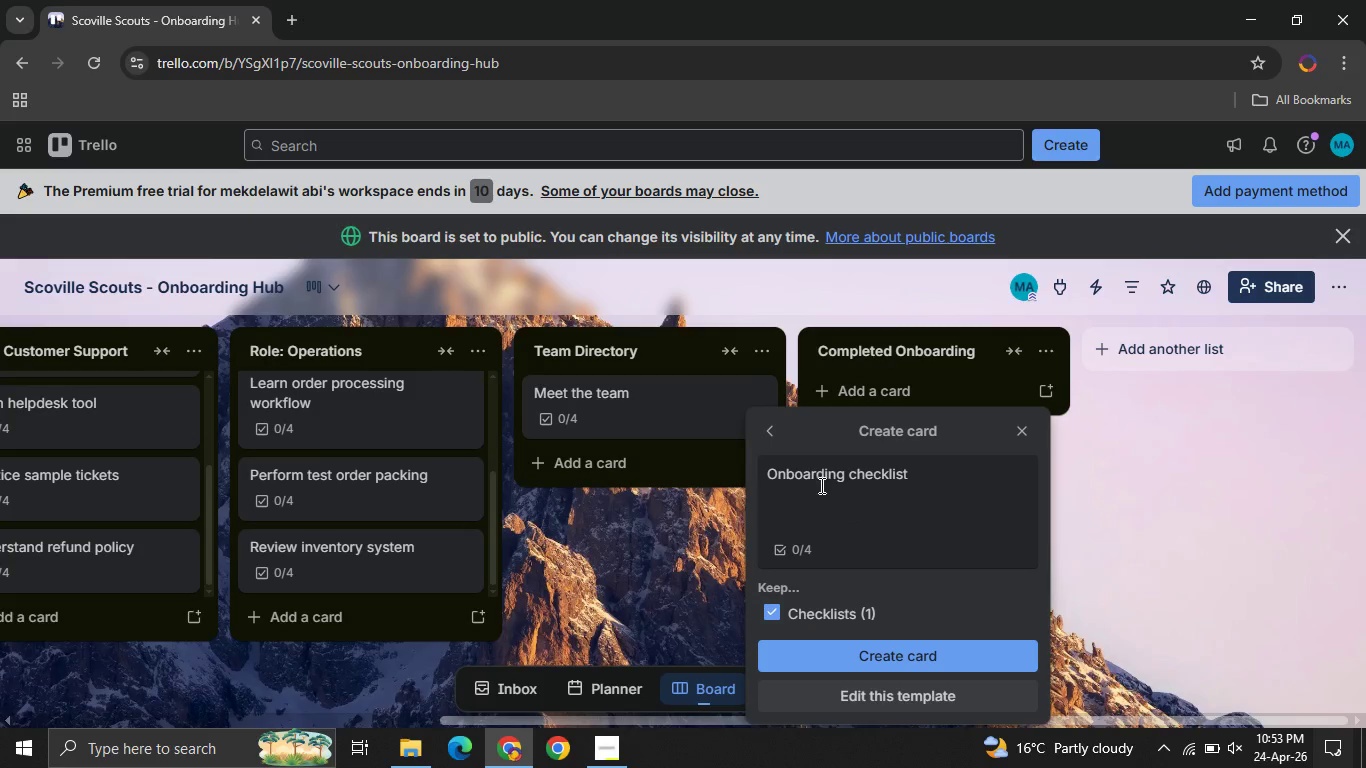 
left_click([820, 485])
 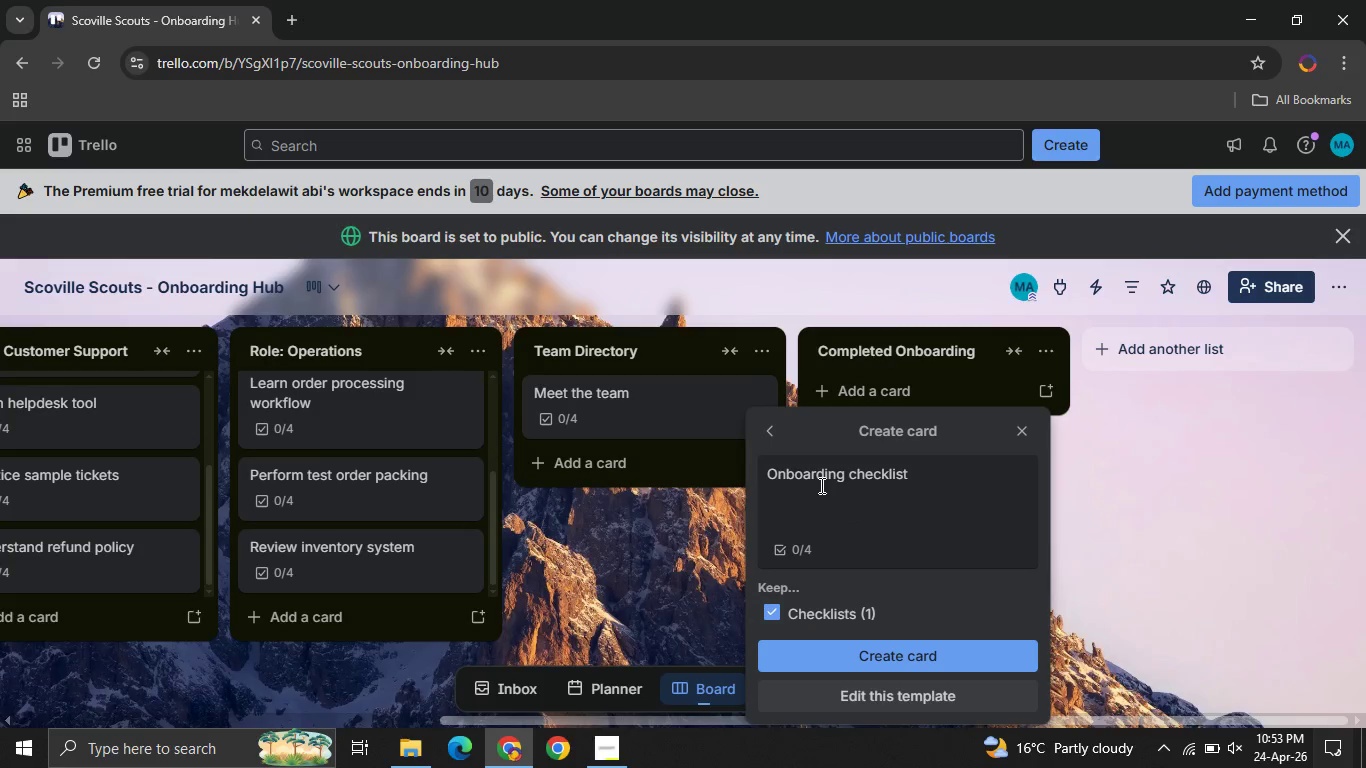 
key(Control+ControlLeft)
 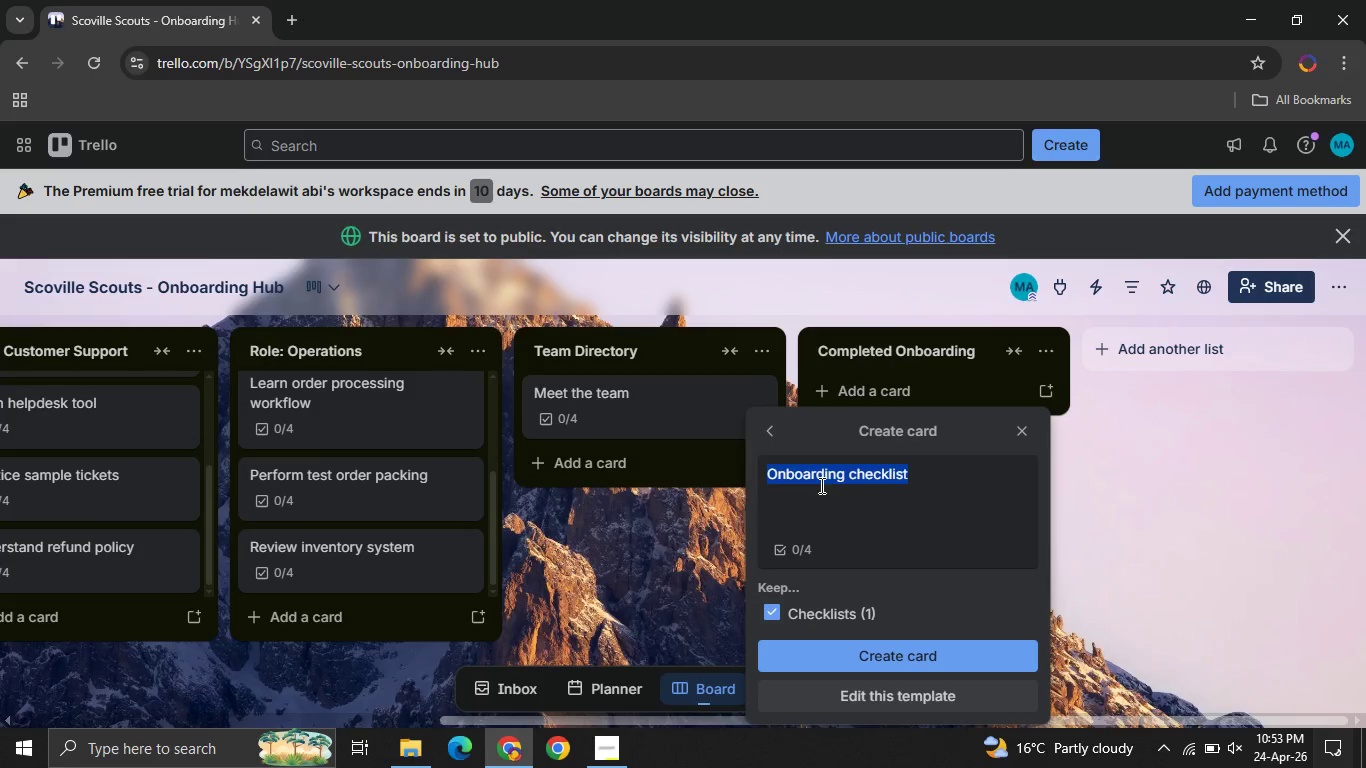 
key(Control+A)
 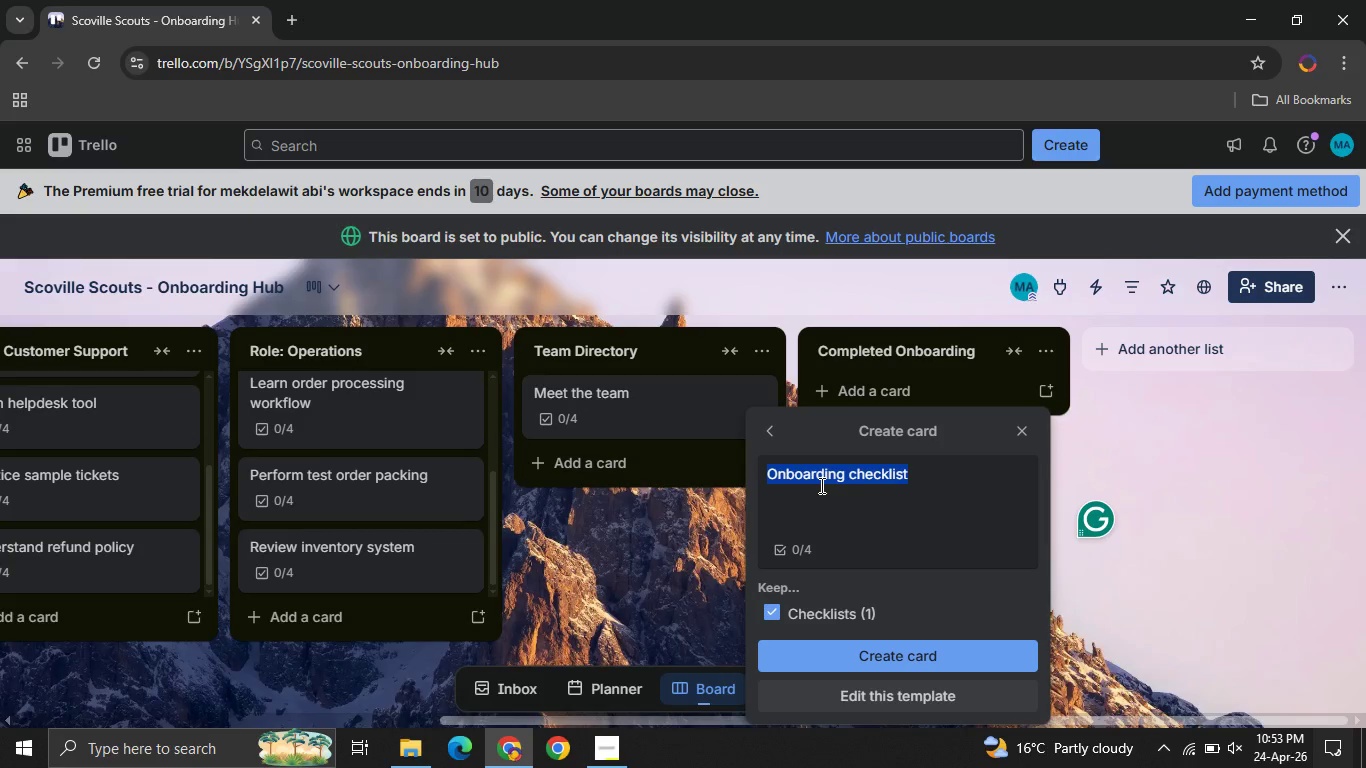 
type(Communication channels )
 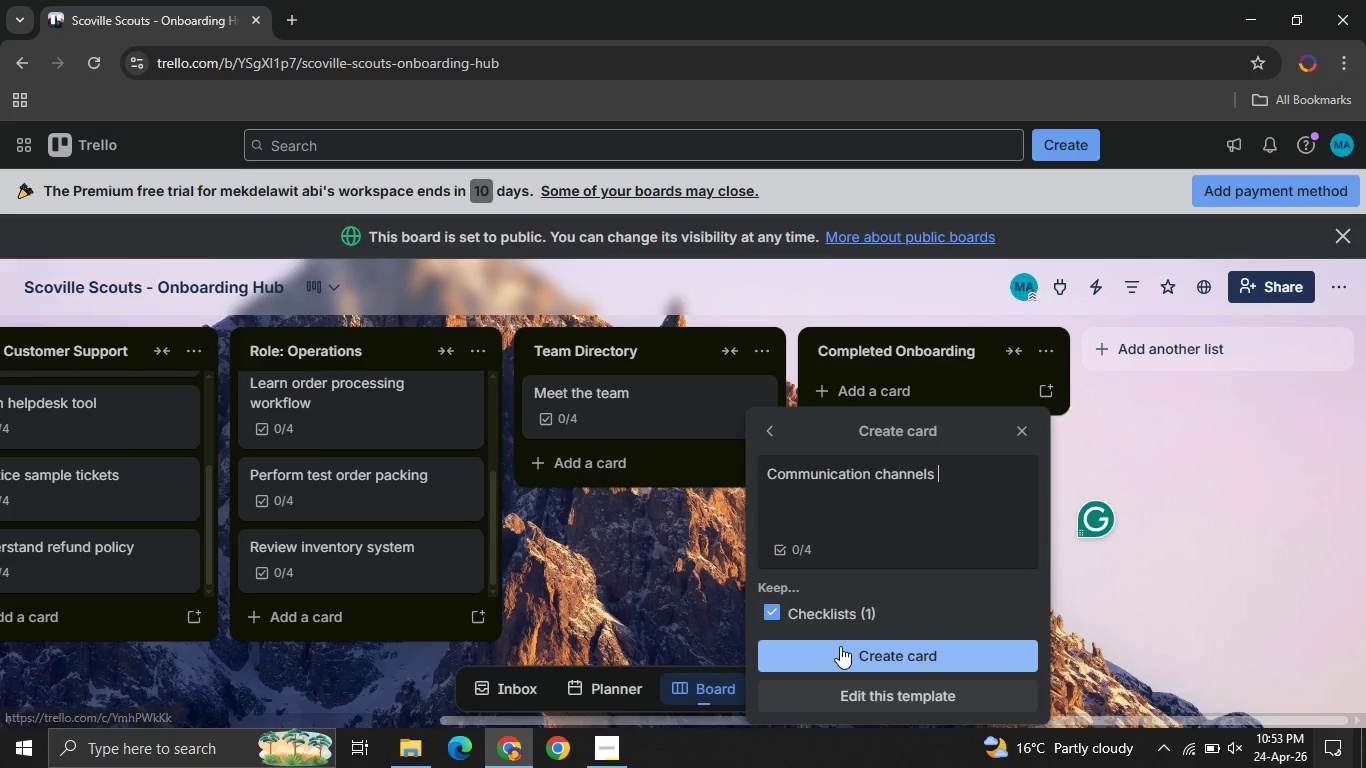 
left_click([840, 646])
 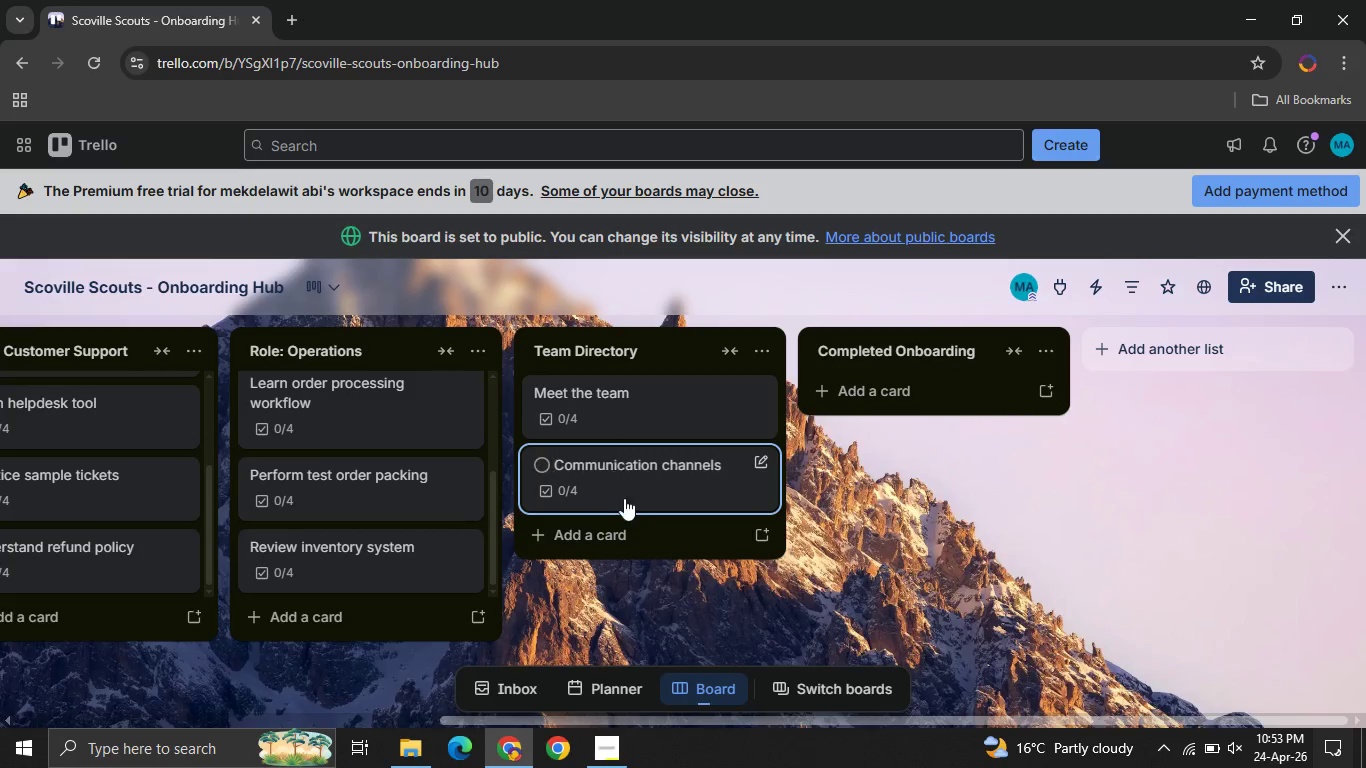 
left_click([659, 452])
 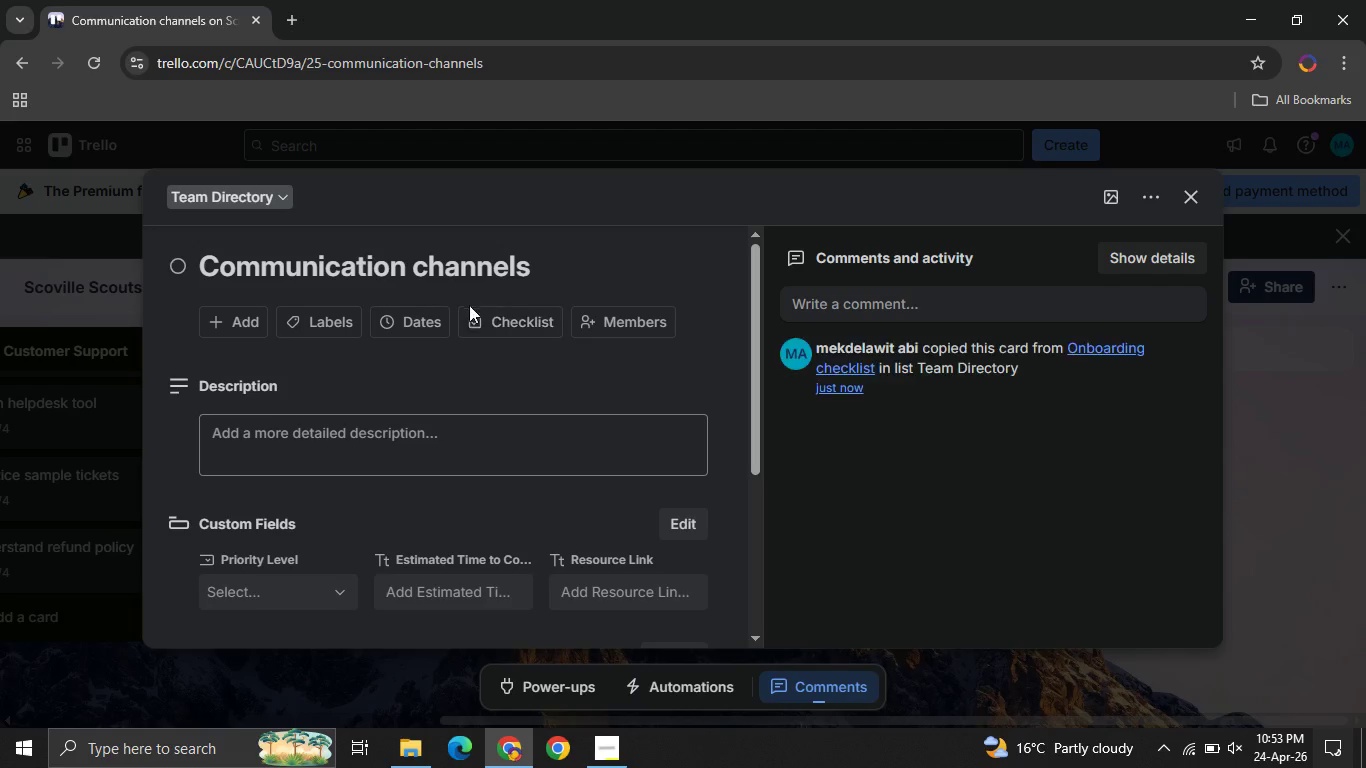 
left_click([514, 344])
 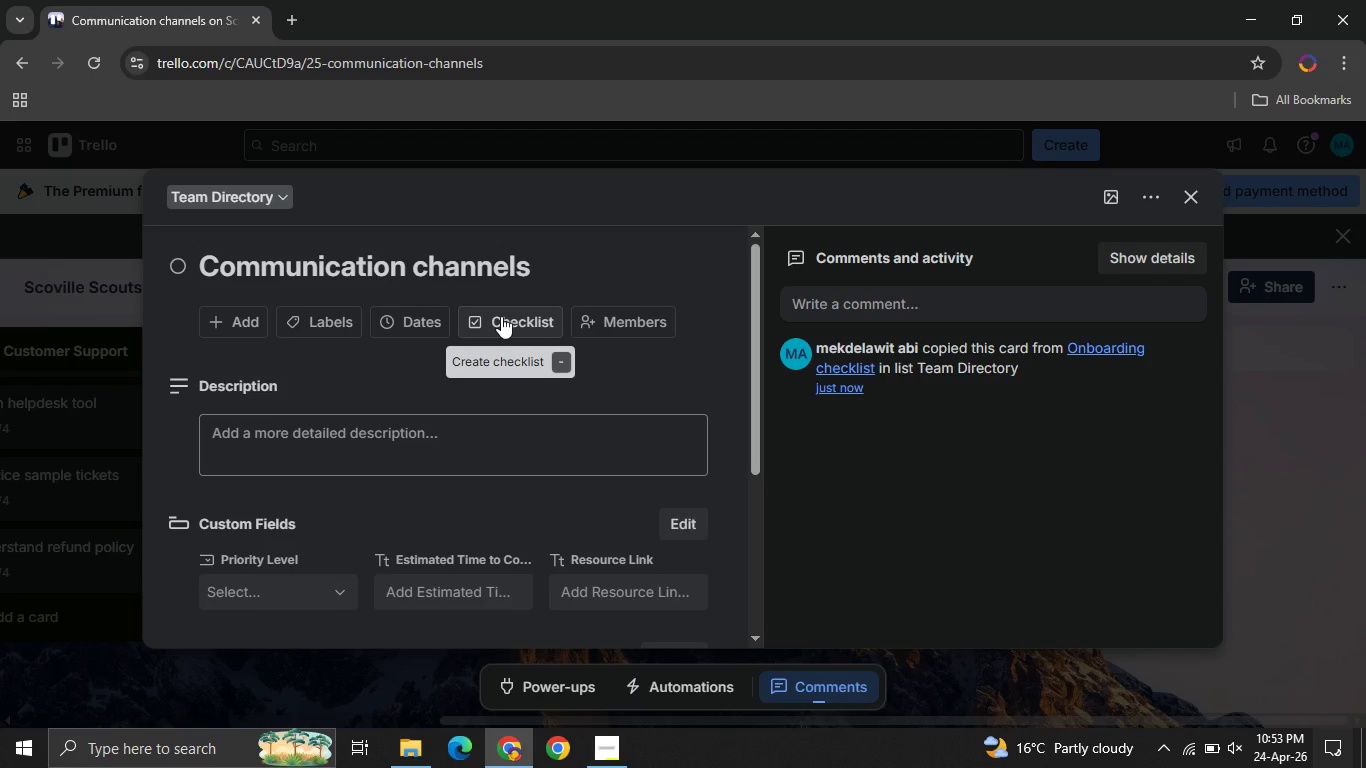 
left_click([501, 316])
 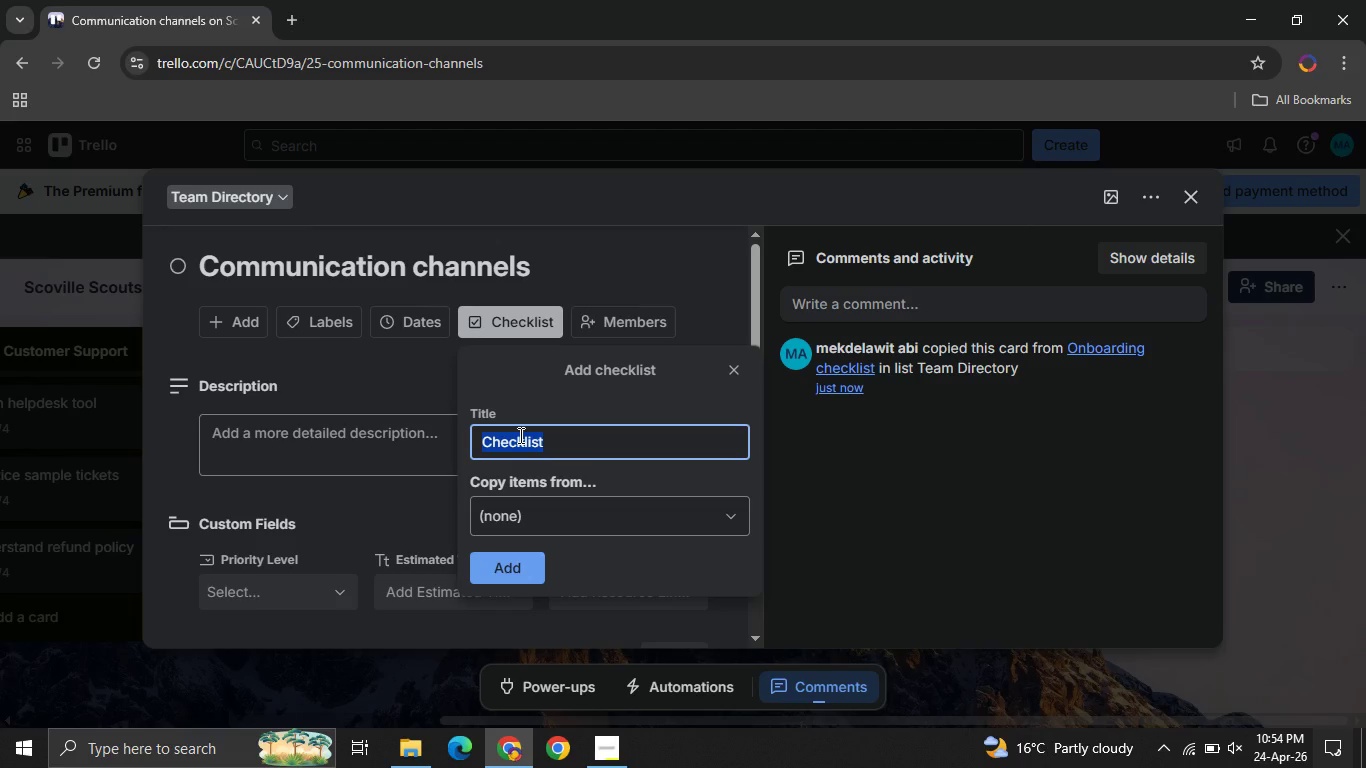 
wait(21.17)
 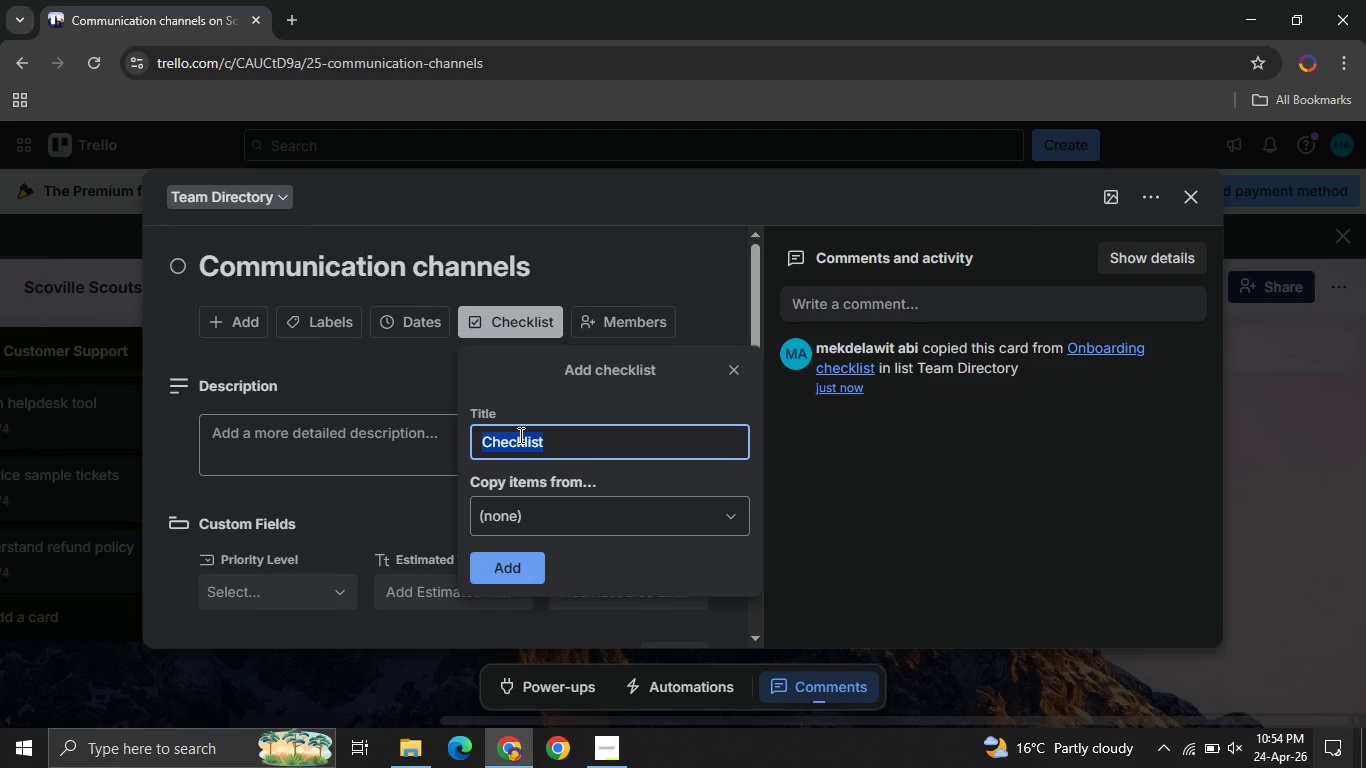 
type(Communication channels )
 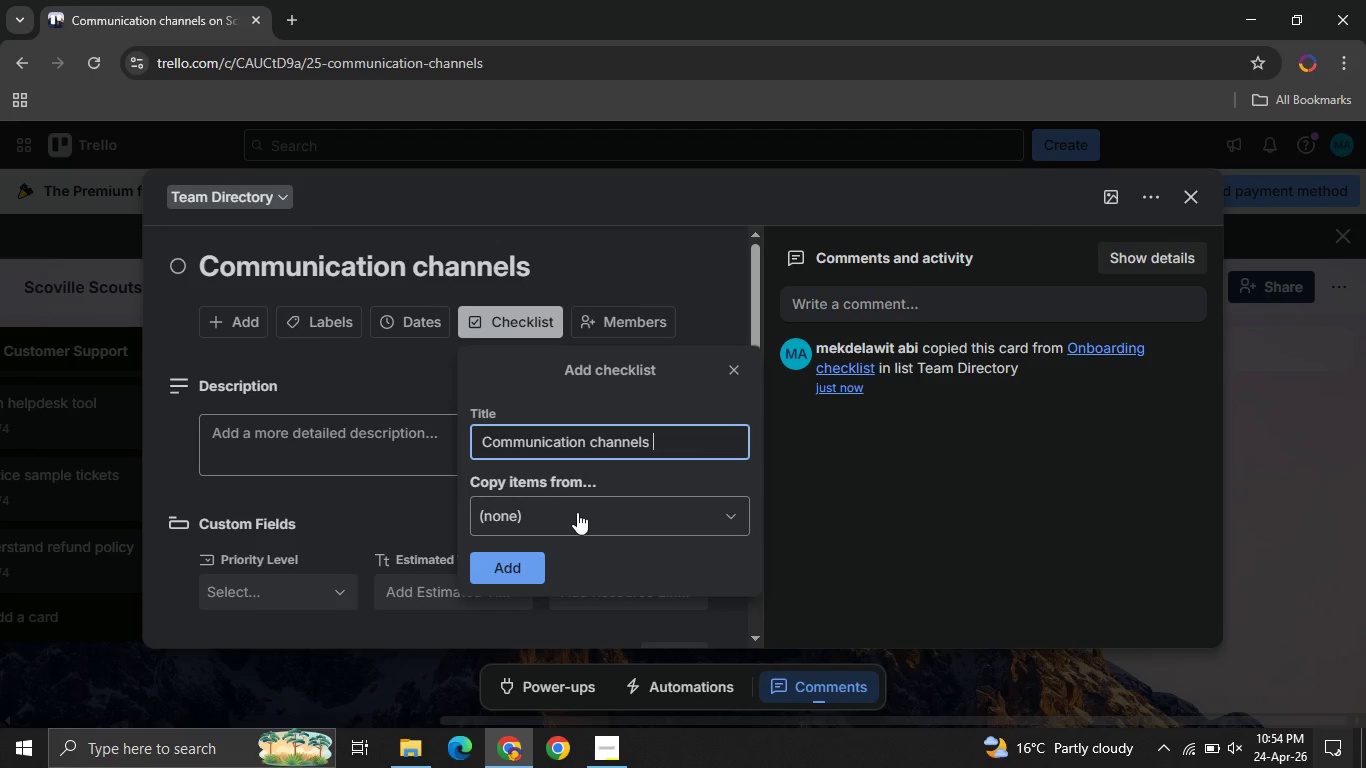 
left_click([524, 567])
 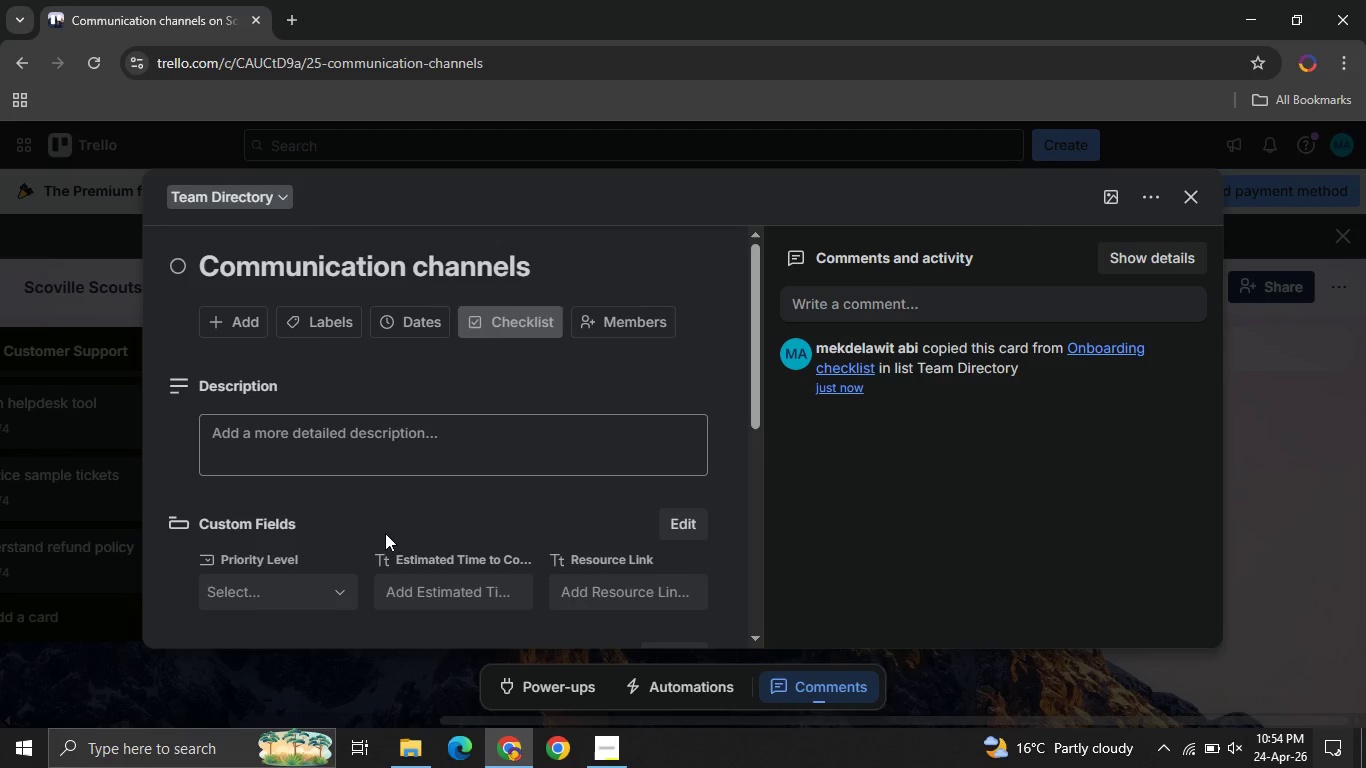 
mouse_move([378, 480])
 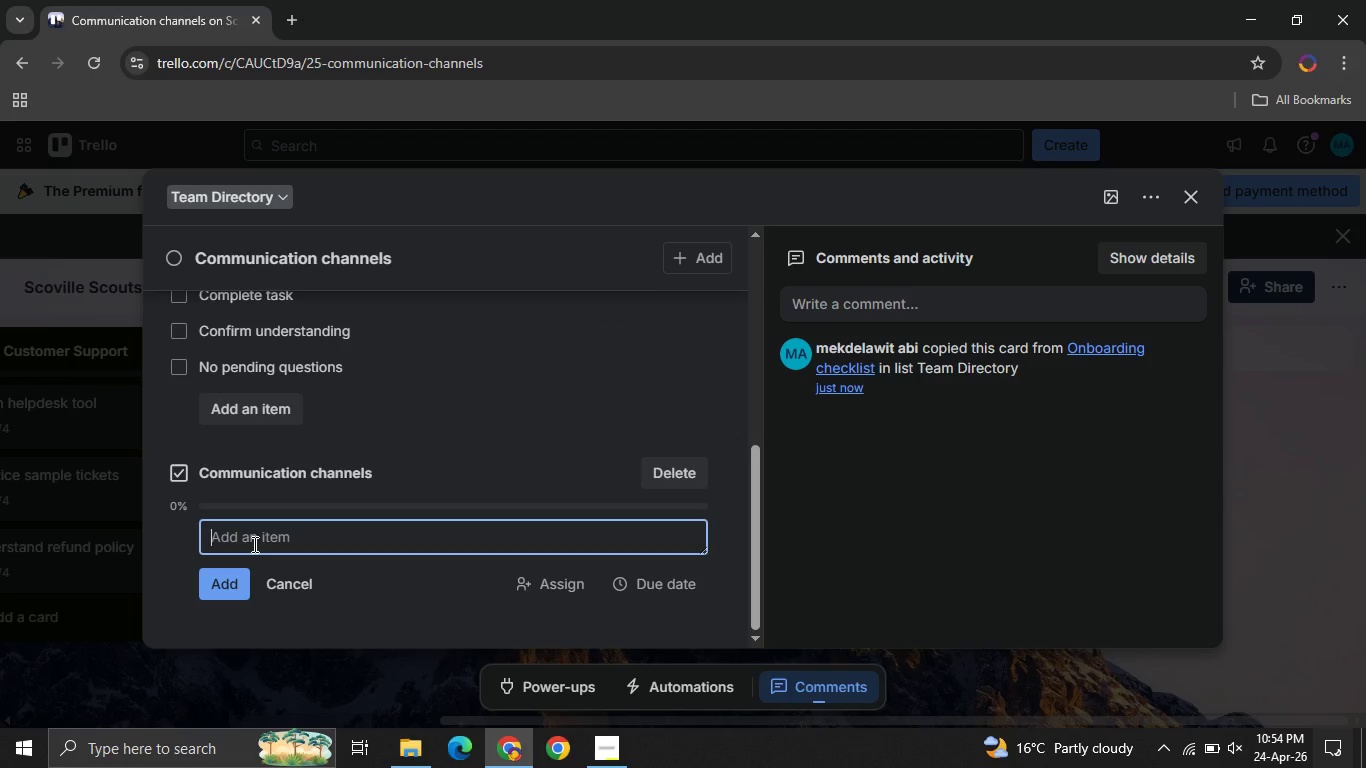 
left_click([253, 544])
 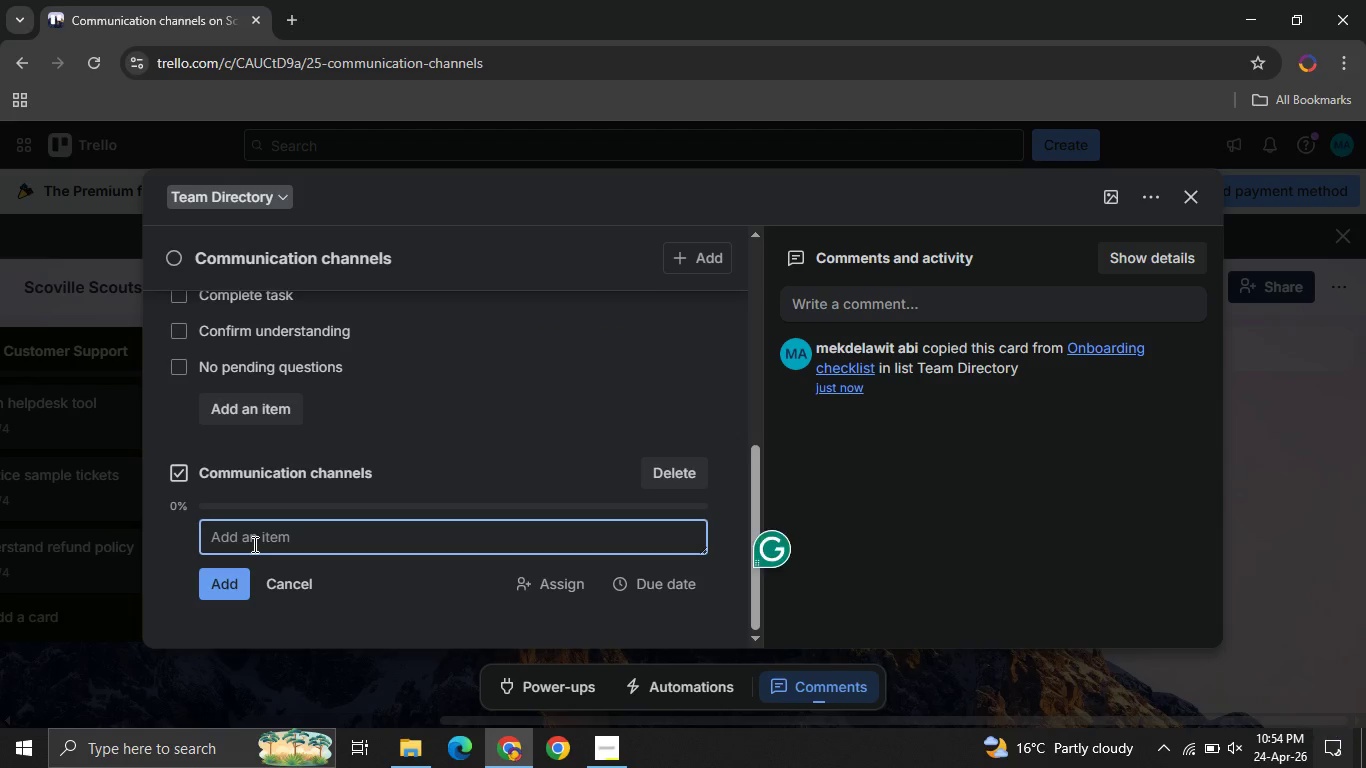 
type(Slack )
 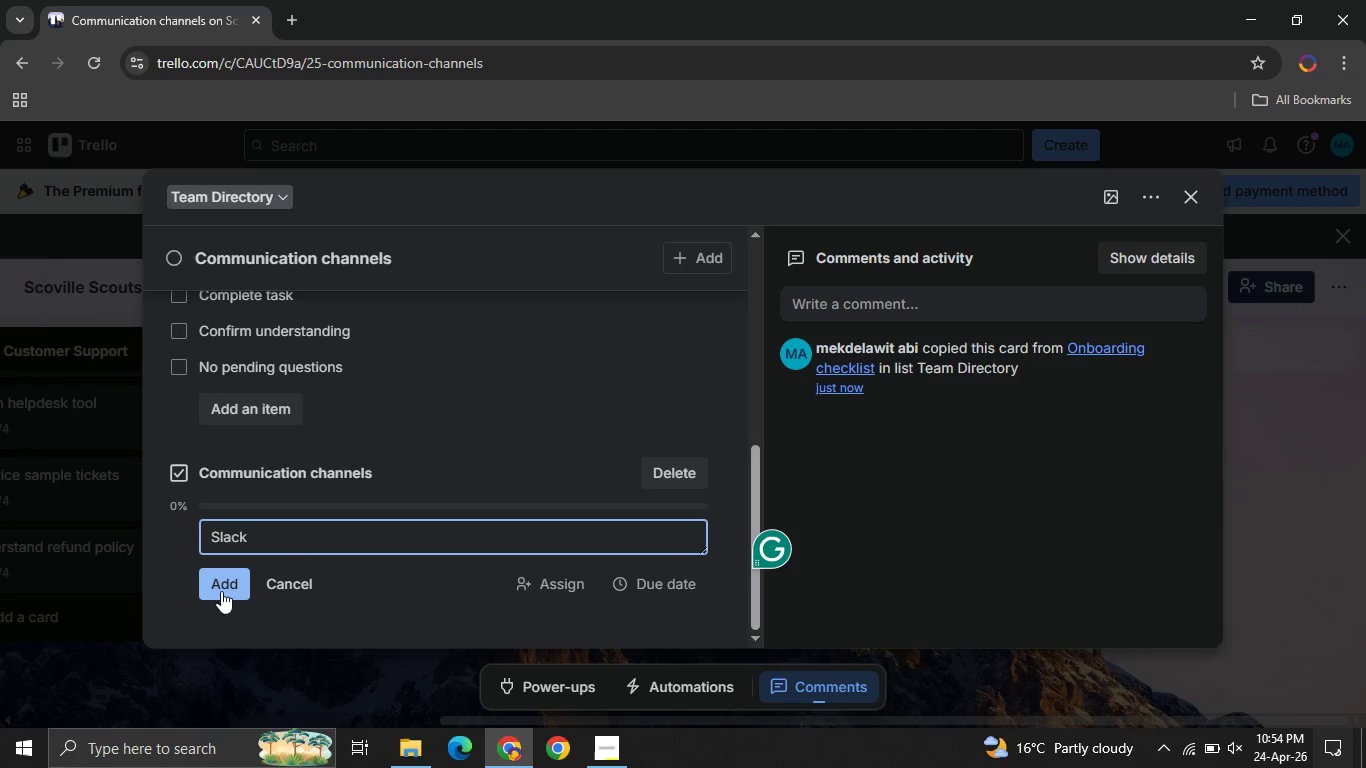 
left_click([221, 591])
 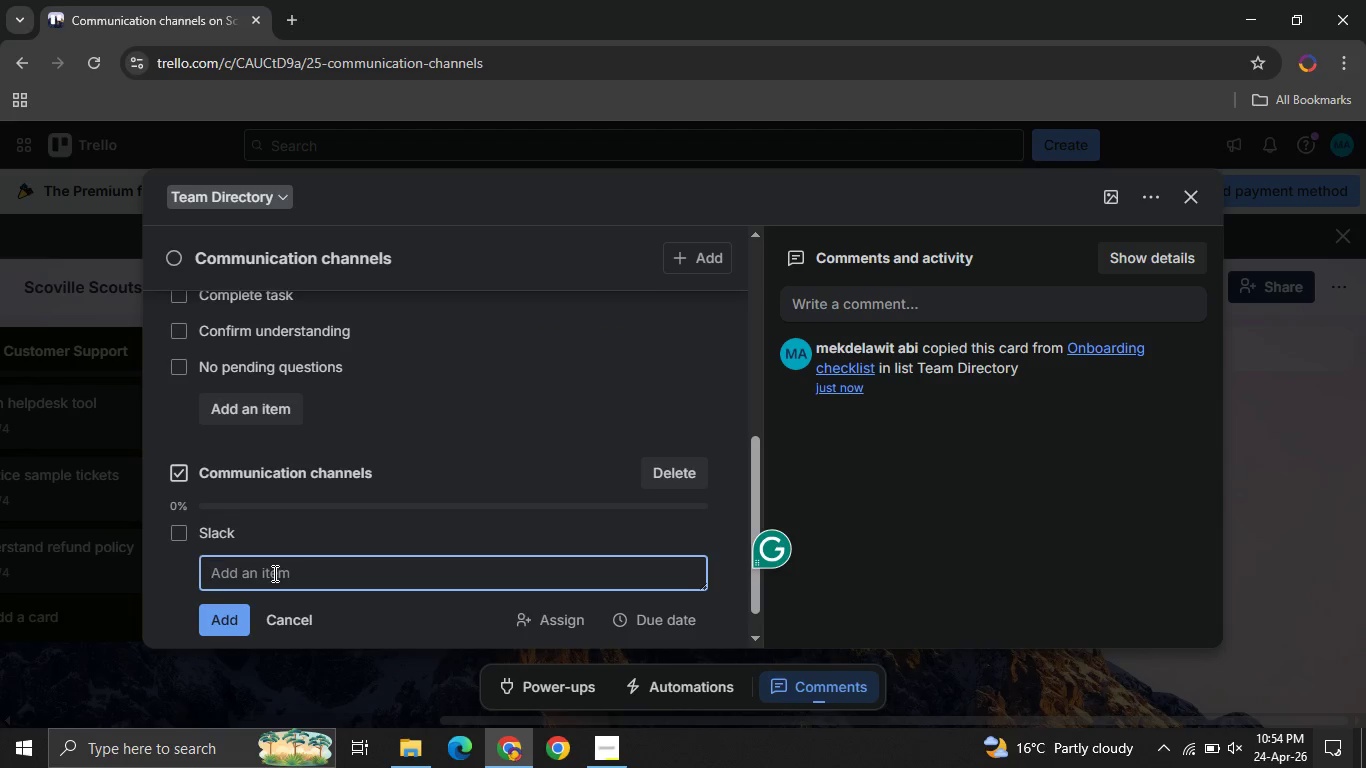 
type(Email )
 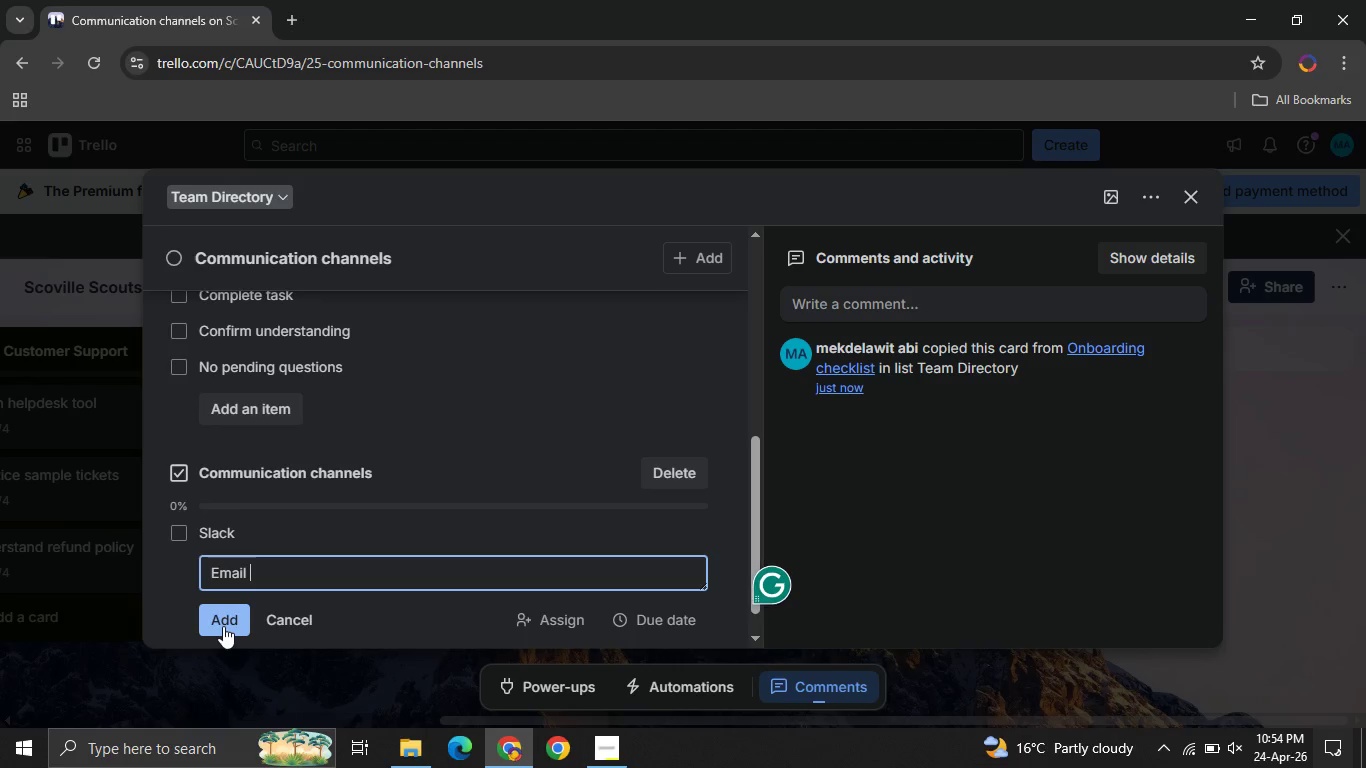 
left_click([223, 626])
 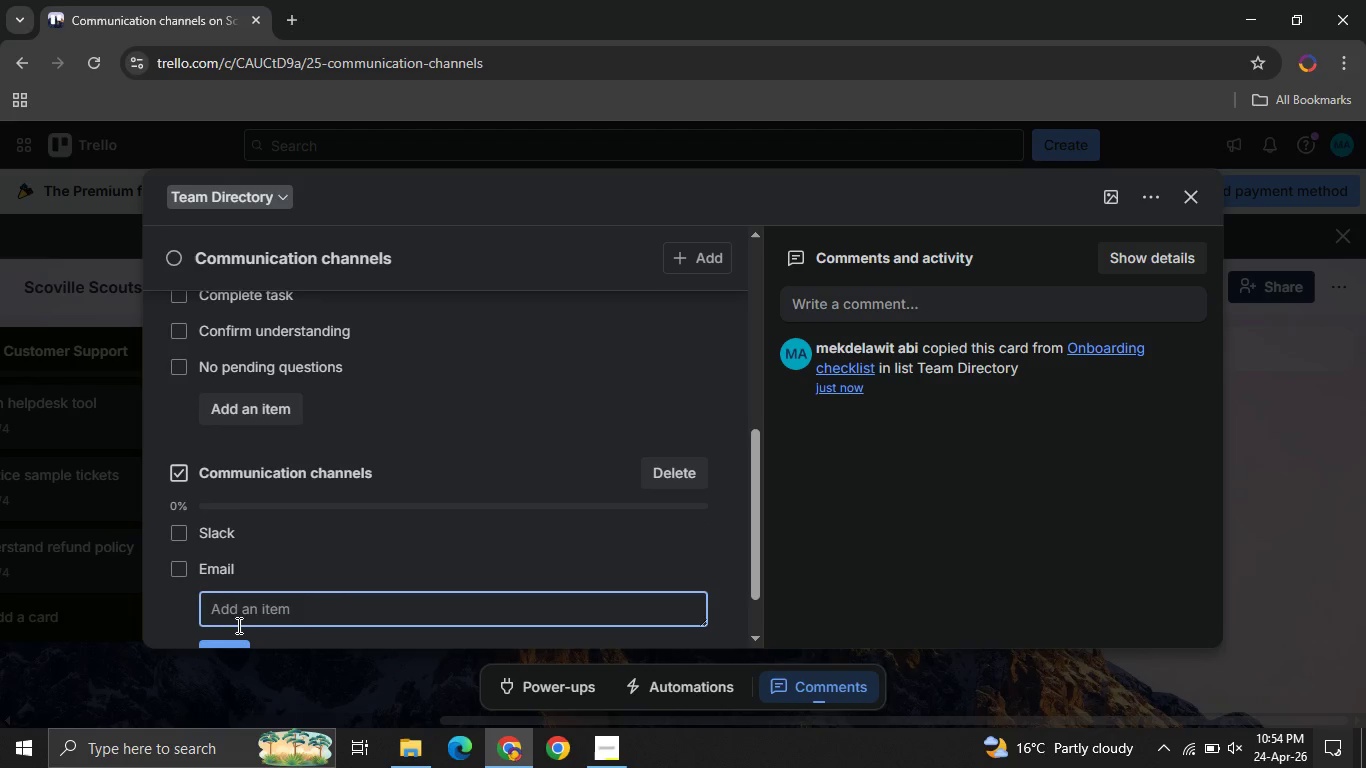 
type(Escalation flow )
 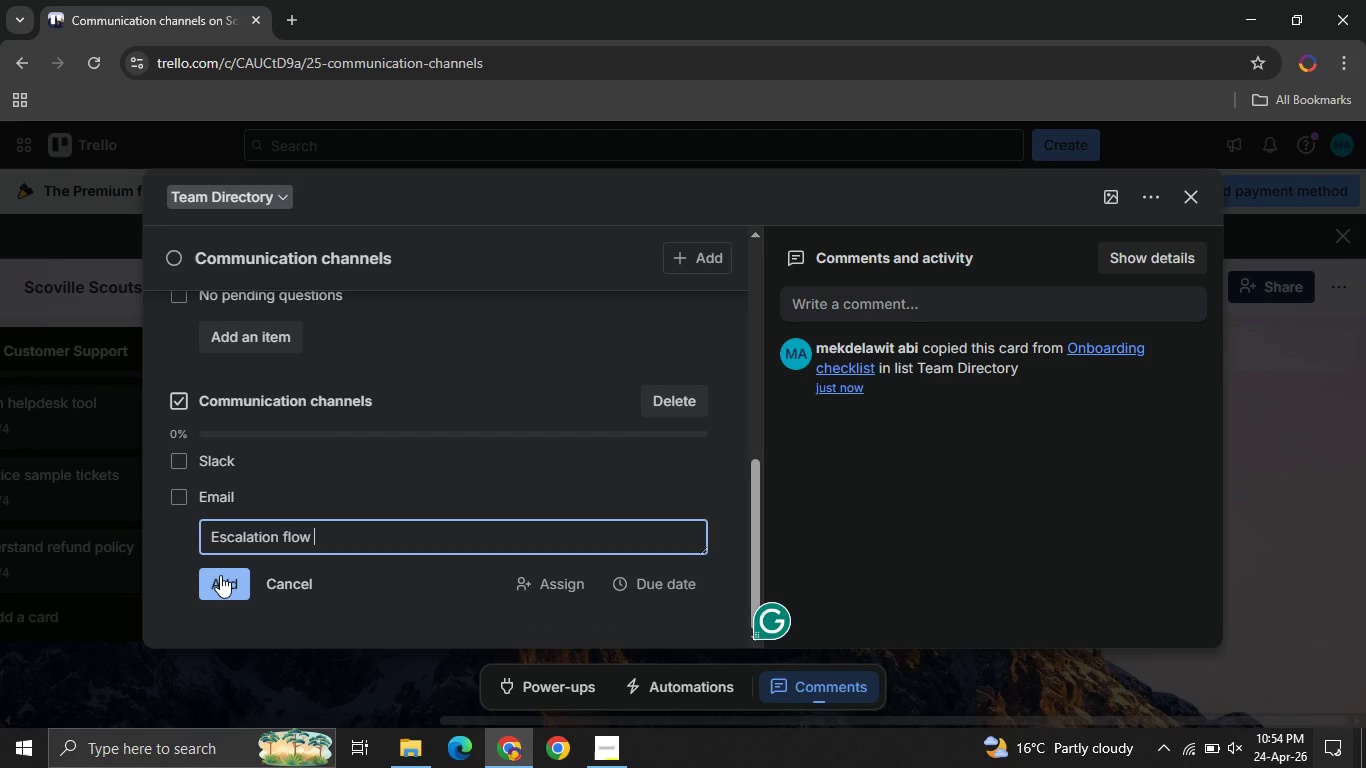 
left_click([220, 575])
 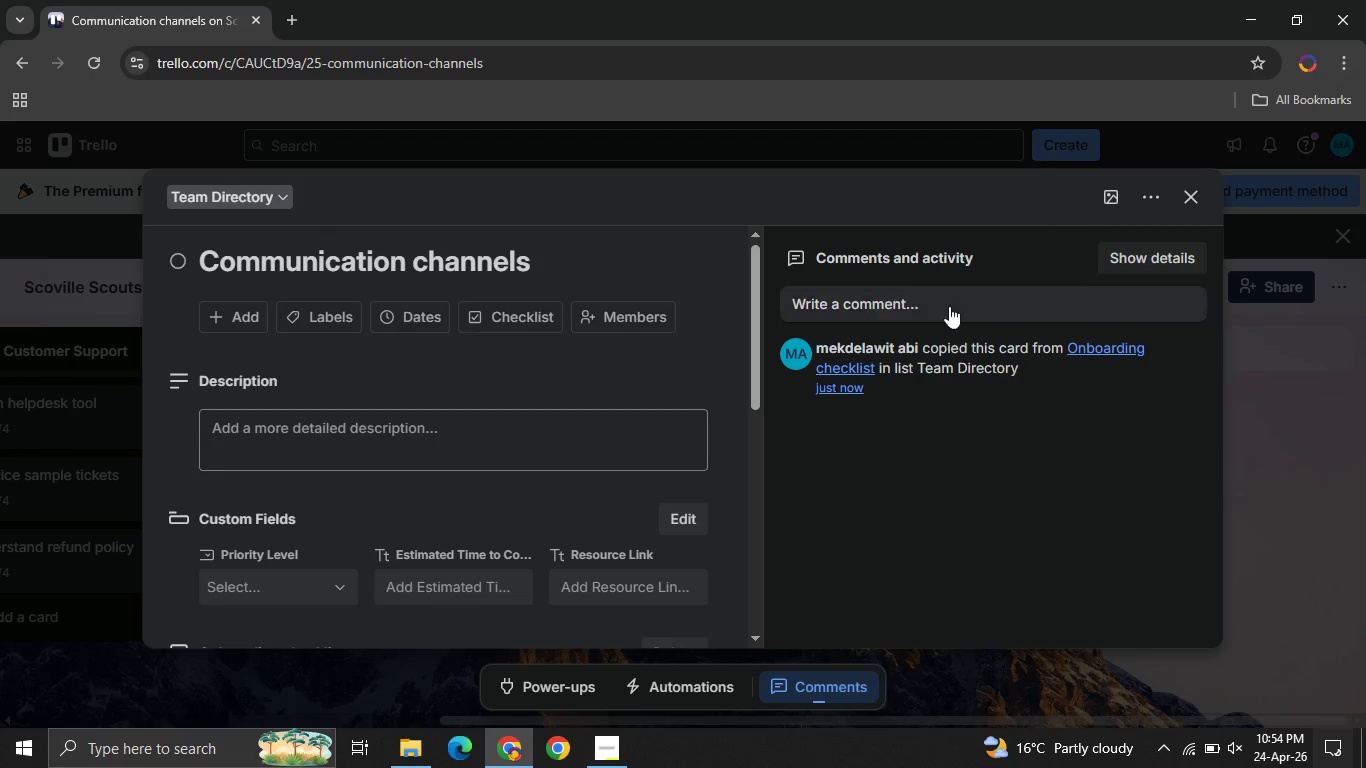 
left_click([1199, 201])
 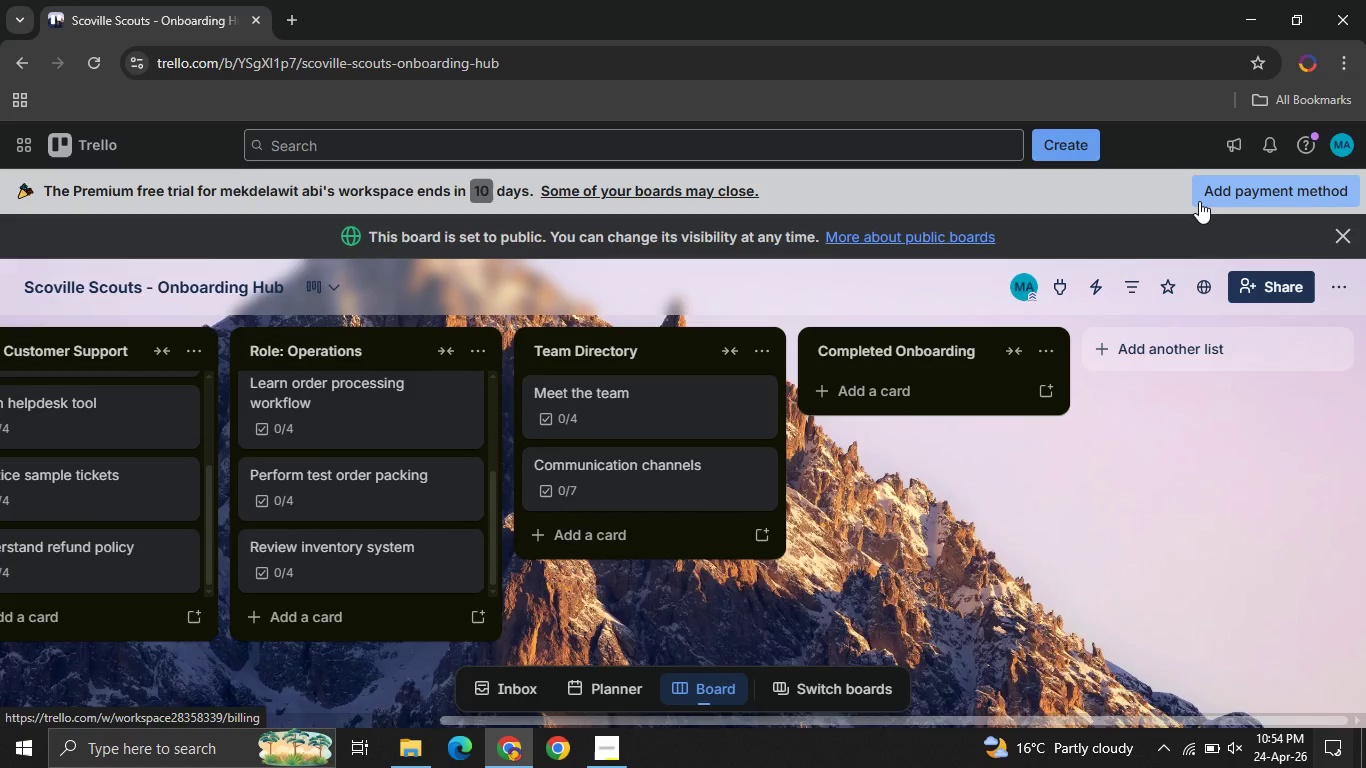 
wait(10.78)
 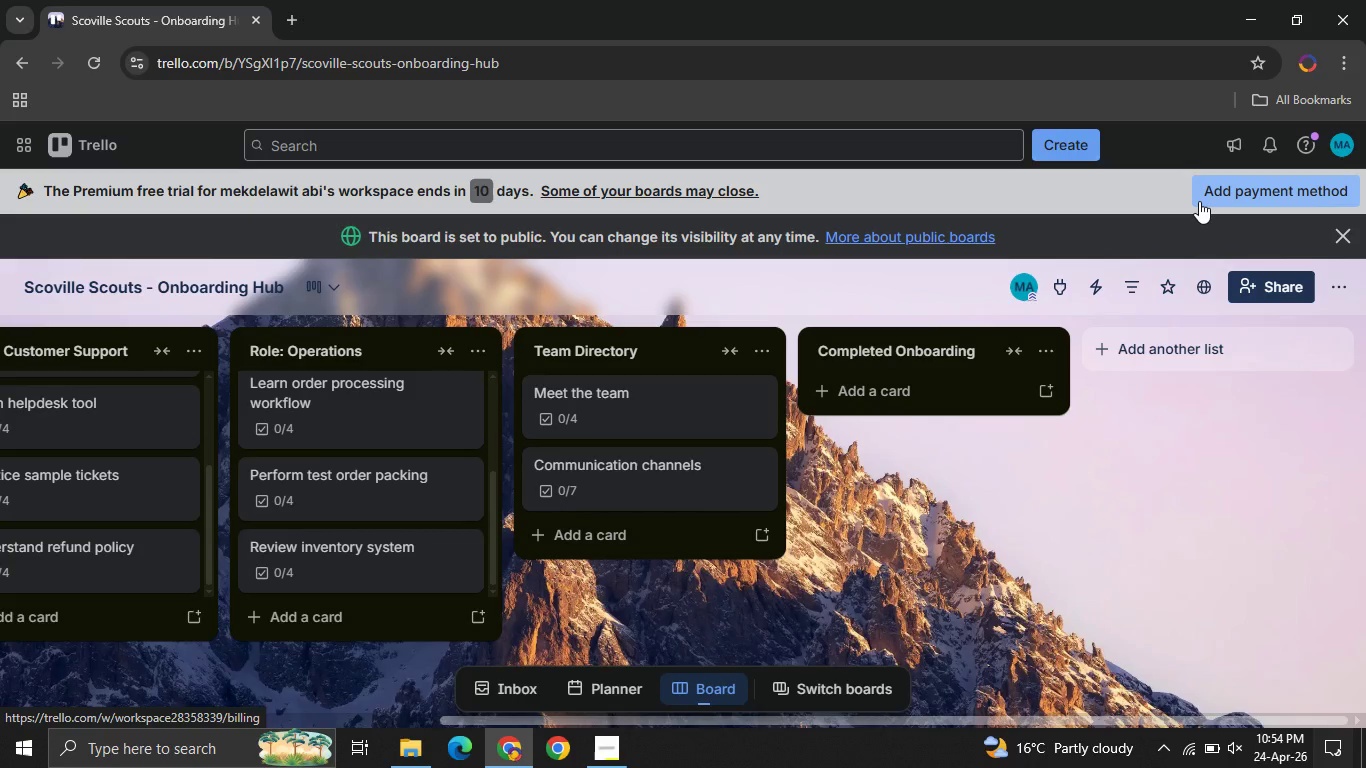 
left_click([644, 414])
 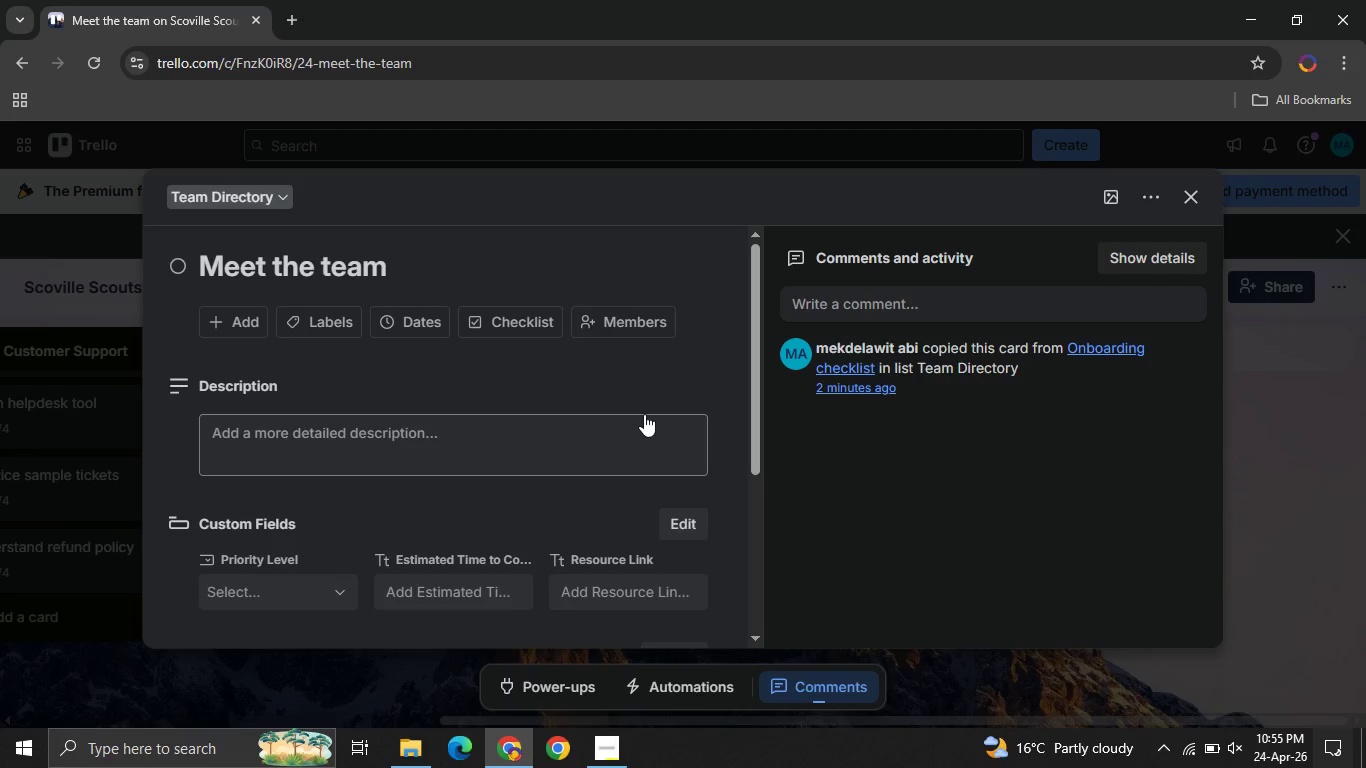 
wait(10.58)
 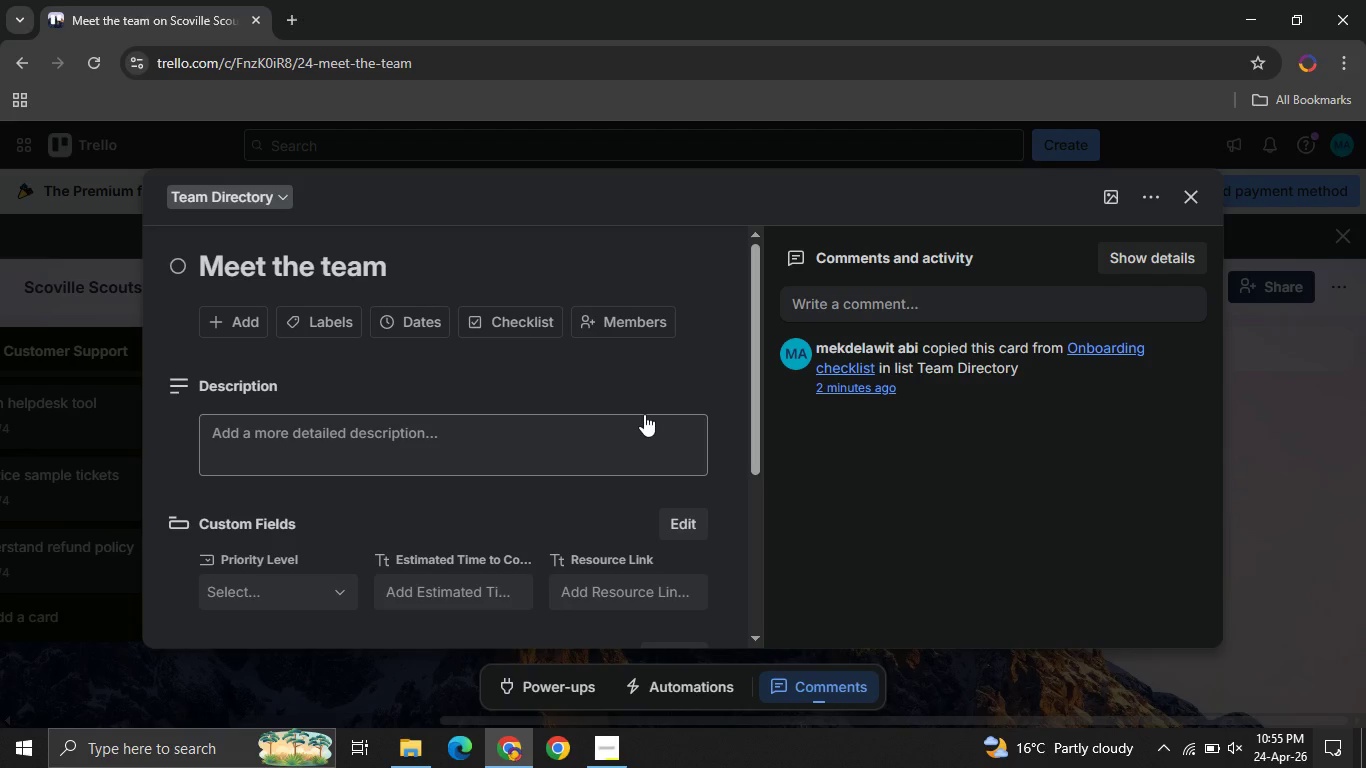 
left_click([467, 432])
 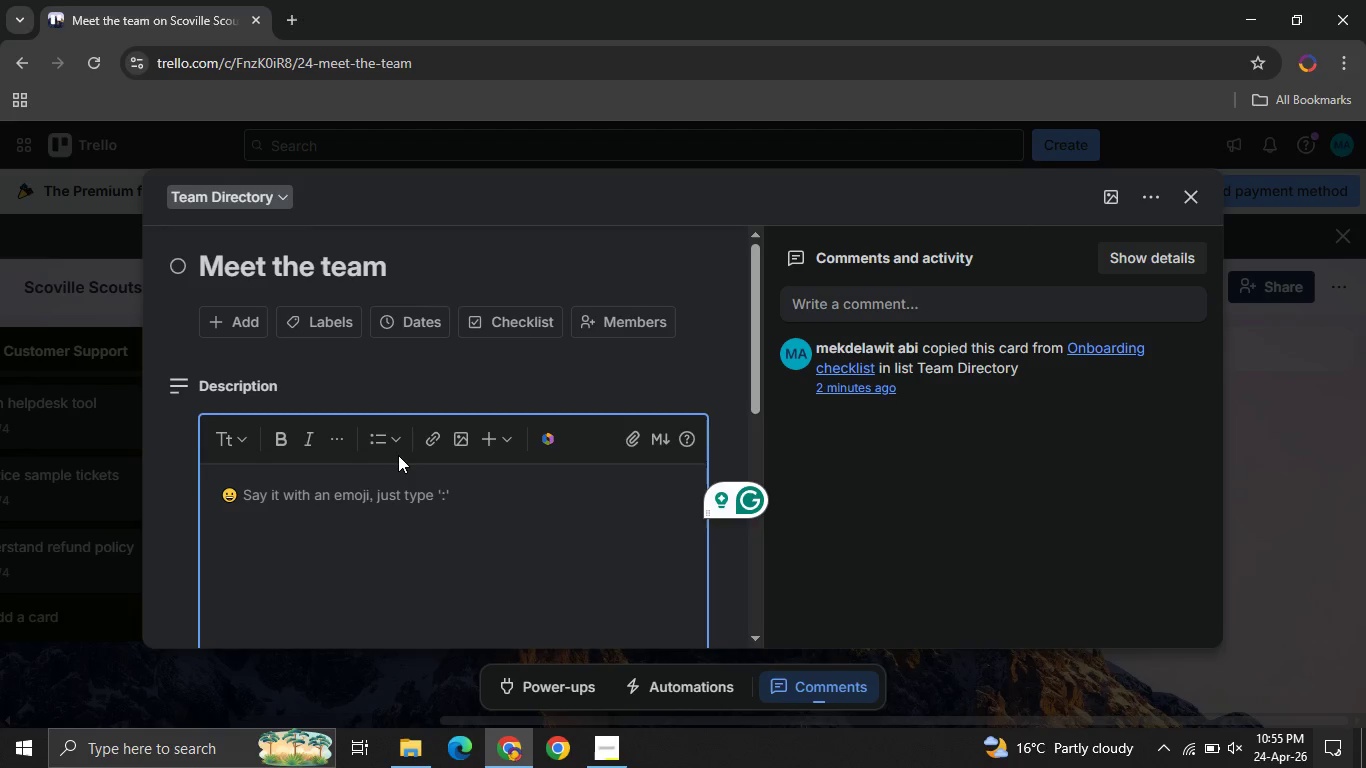 
wait(31.44)
 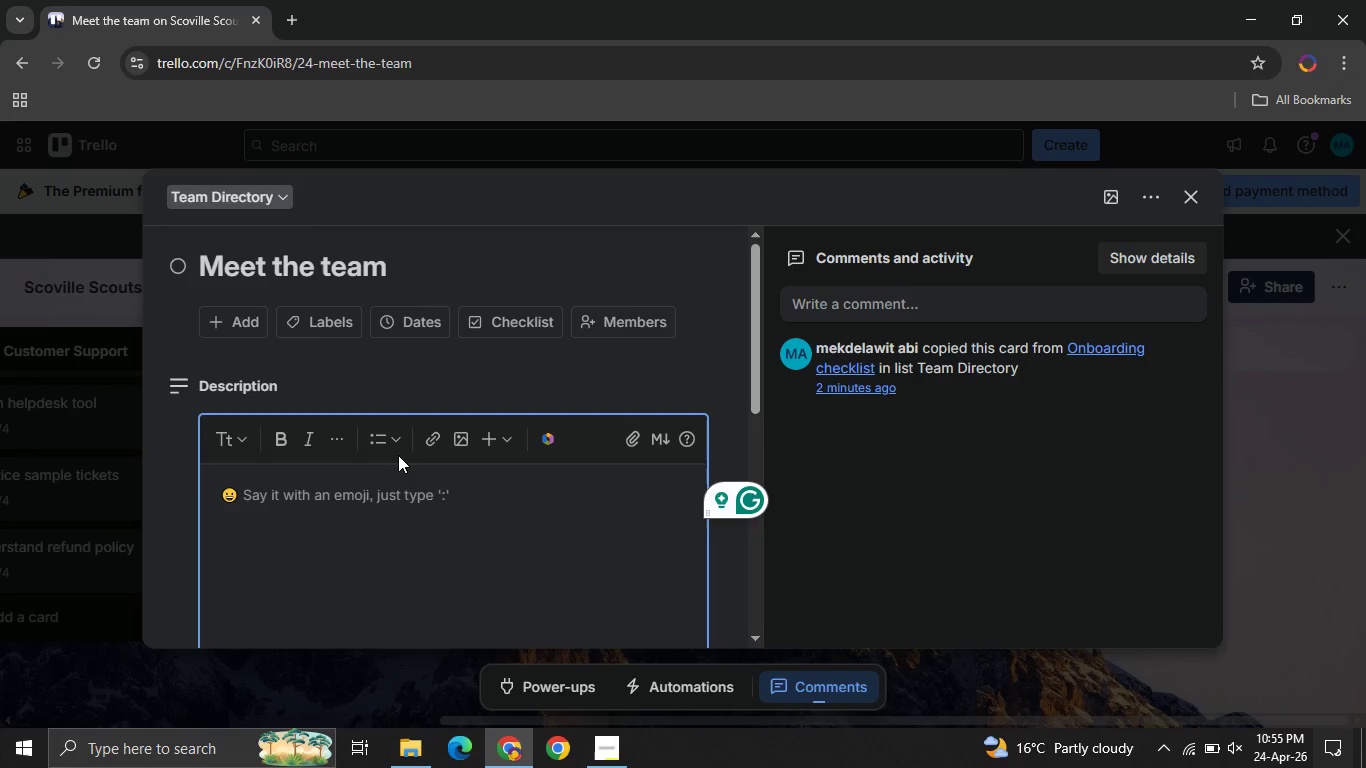 
type(Founder - CEO )
 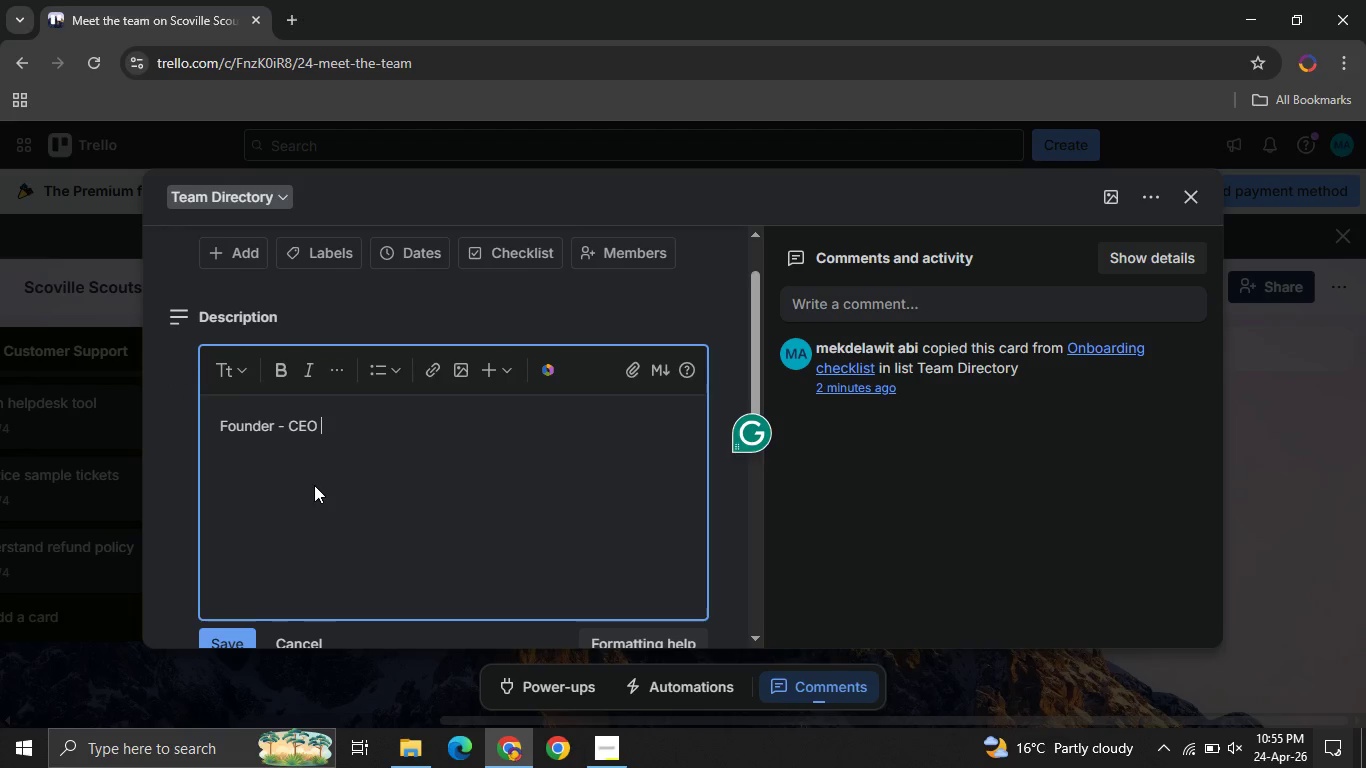 
key(Enter)
 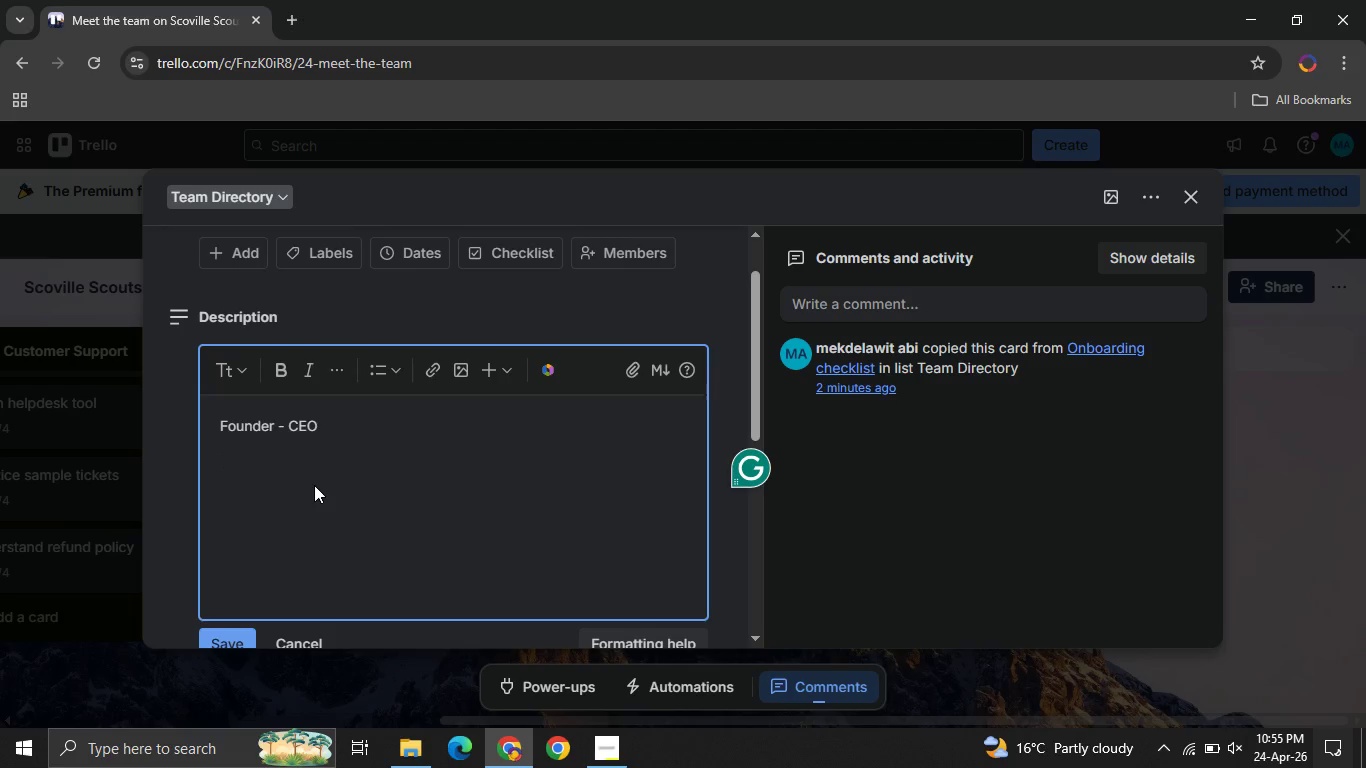 
type(Social media manager )
 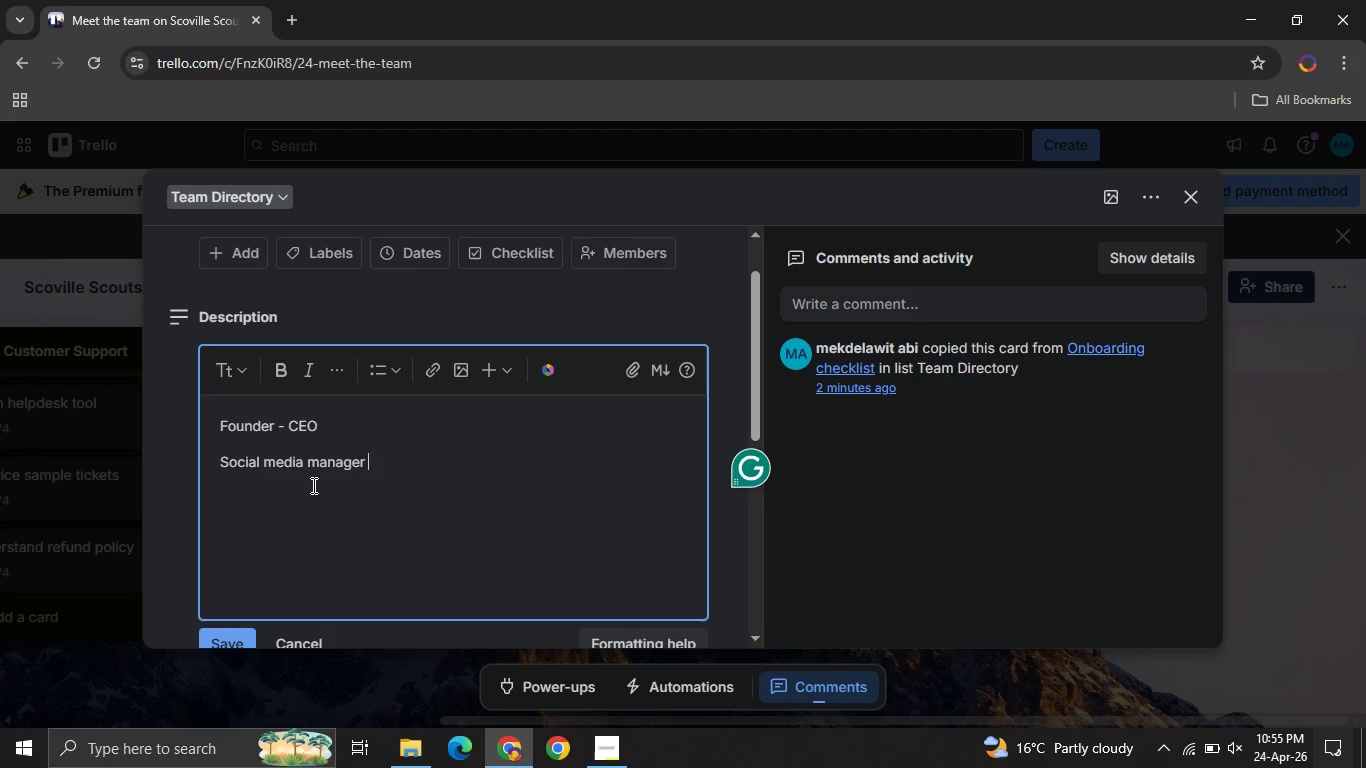 
key(Enter)
 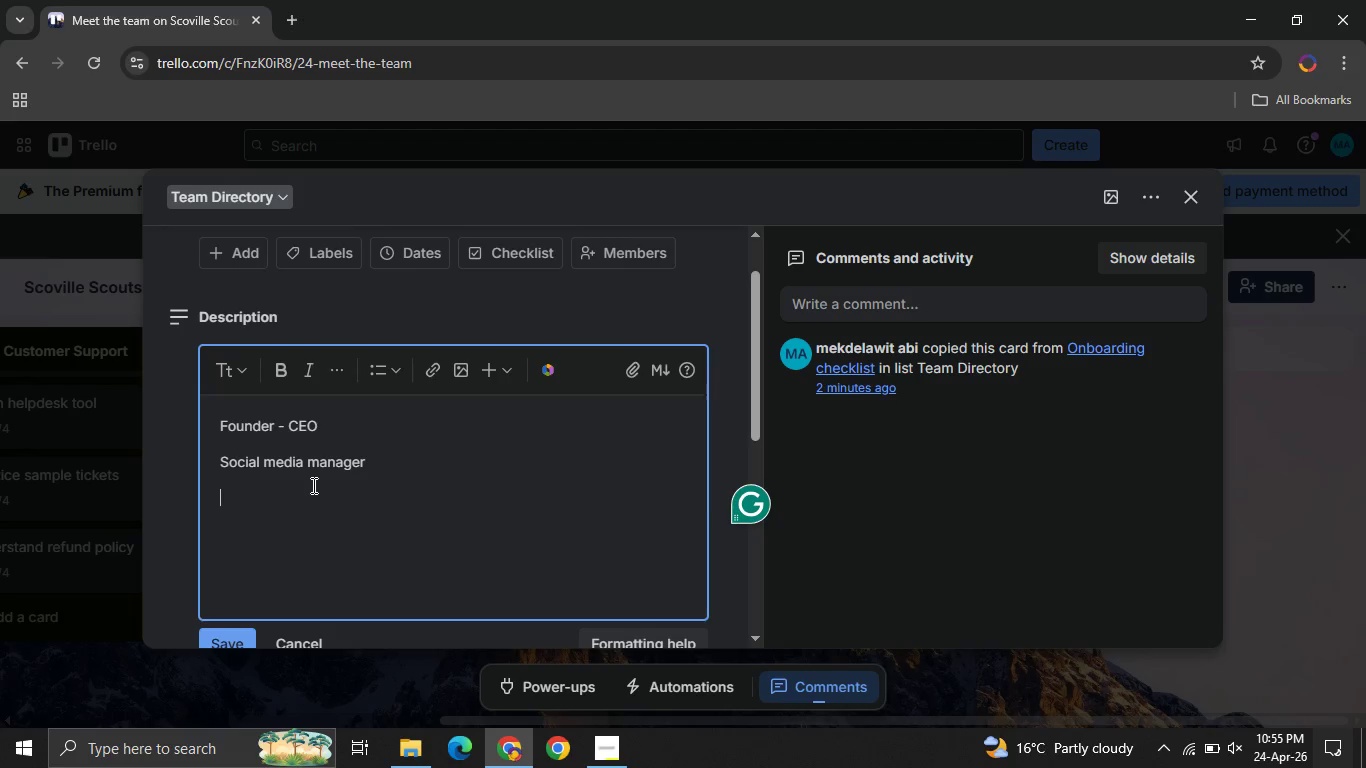 
type(Customer support rep )
 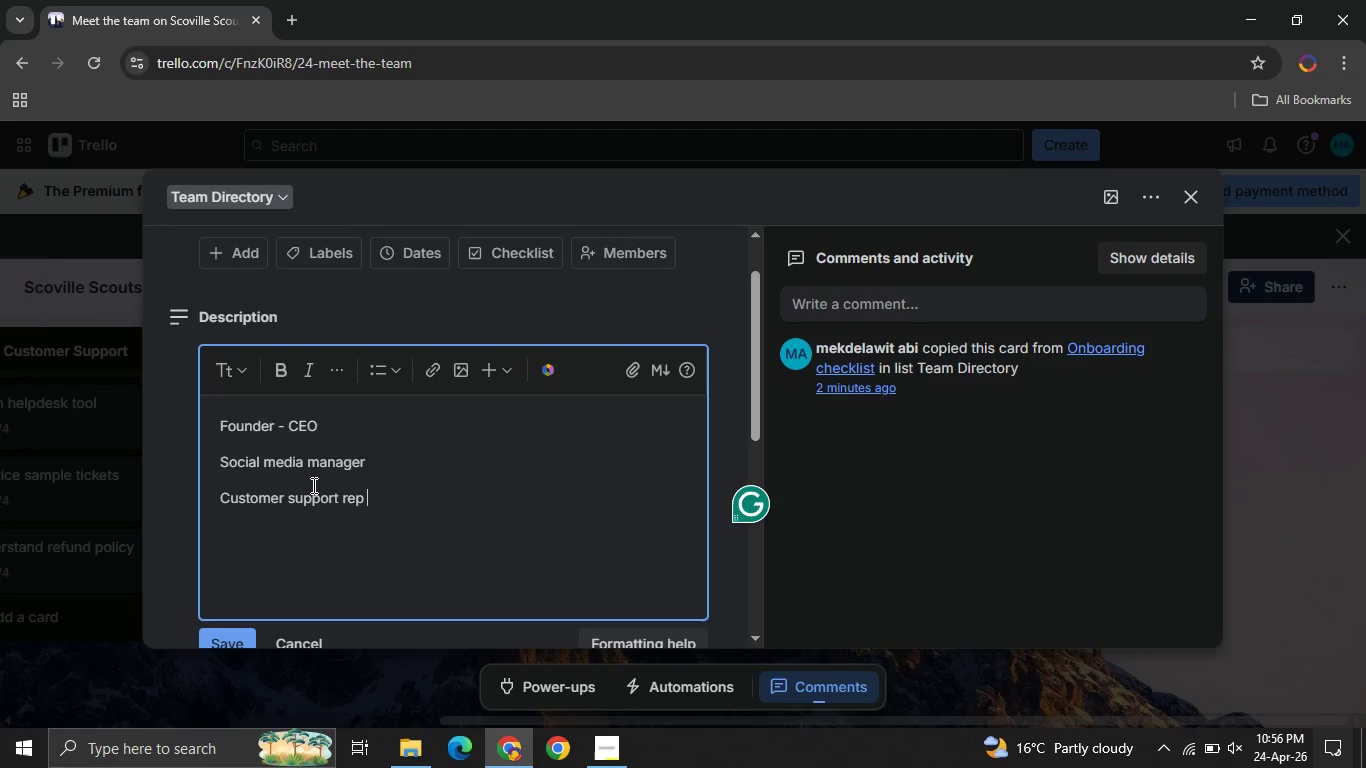 
key(Enter)
 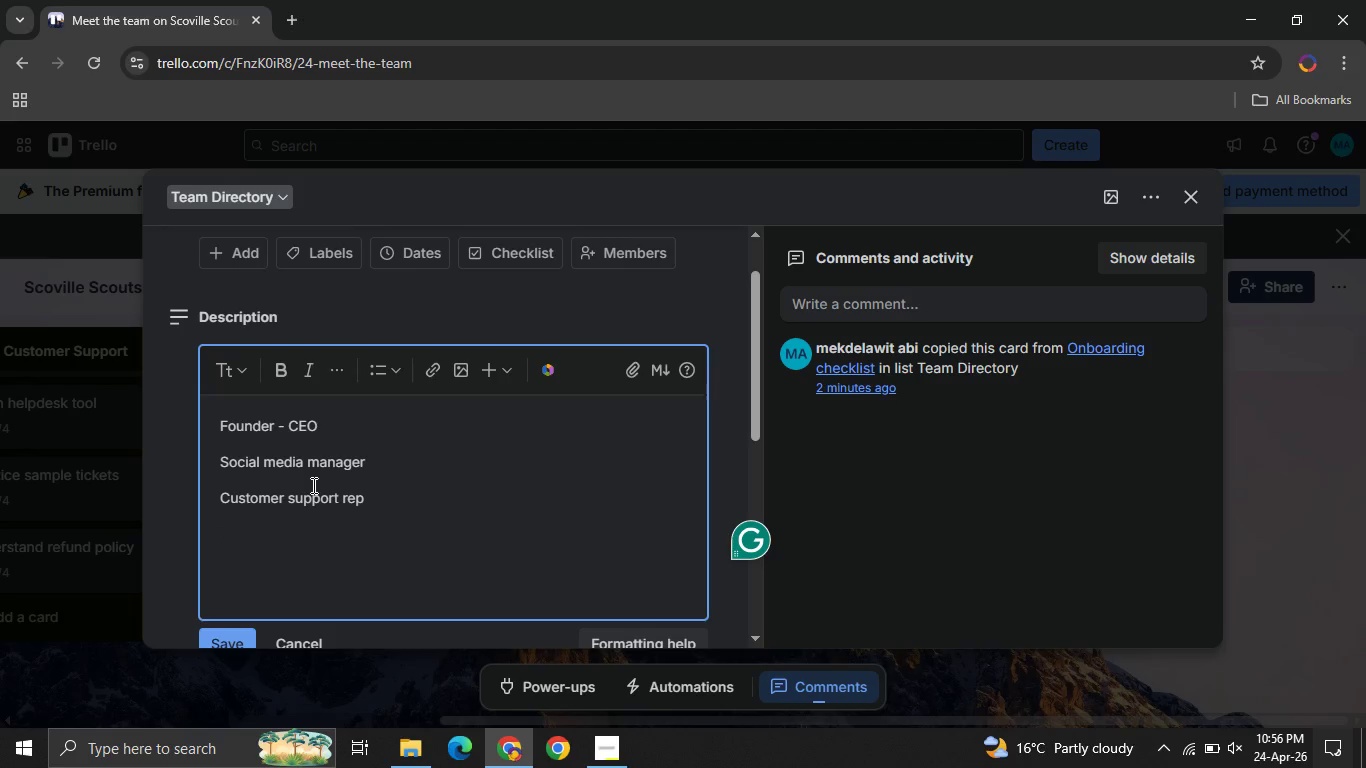 
type(Operation assistant )
 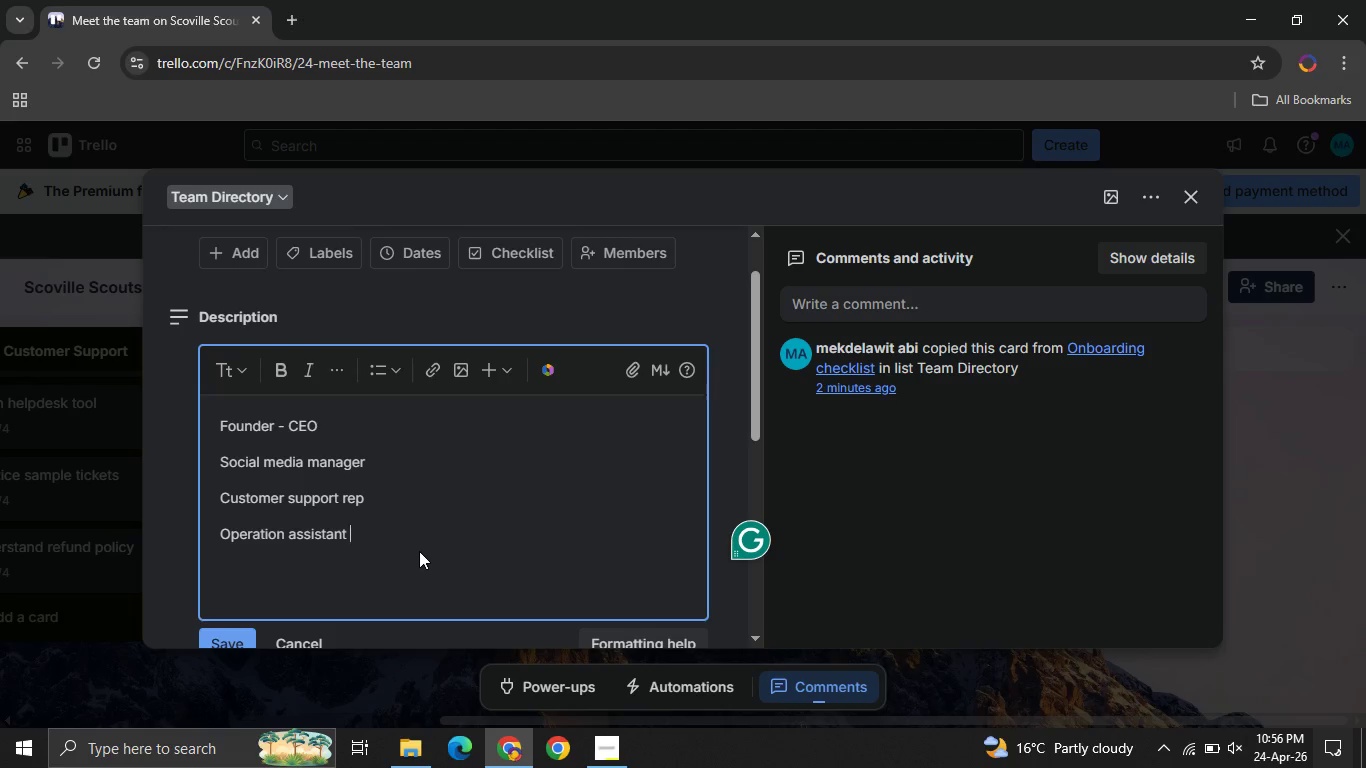 
left_click_drag(start_coordinate=[419, 551], to_coordinate=[240, 444])
 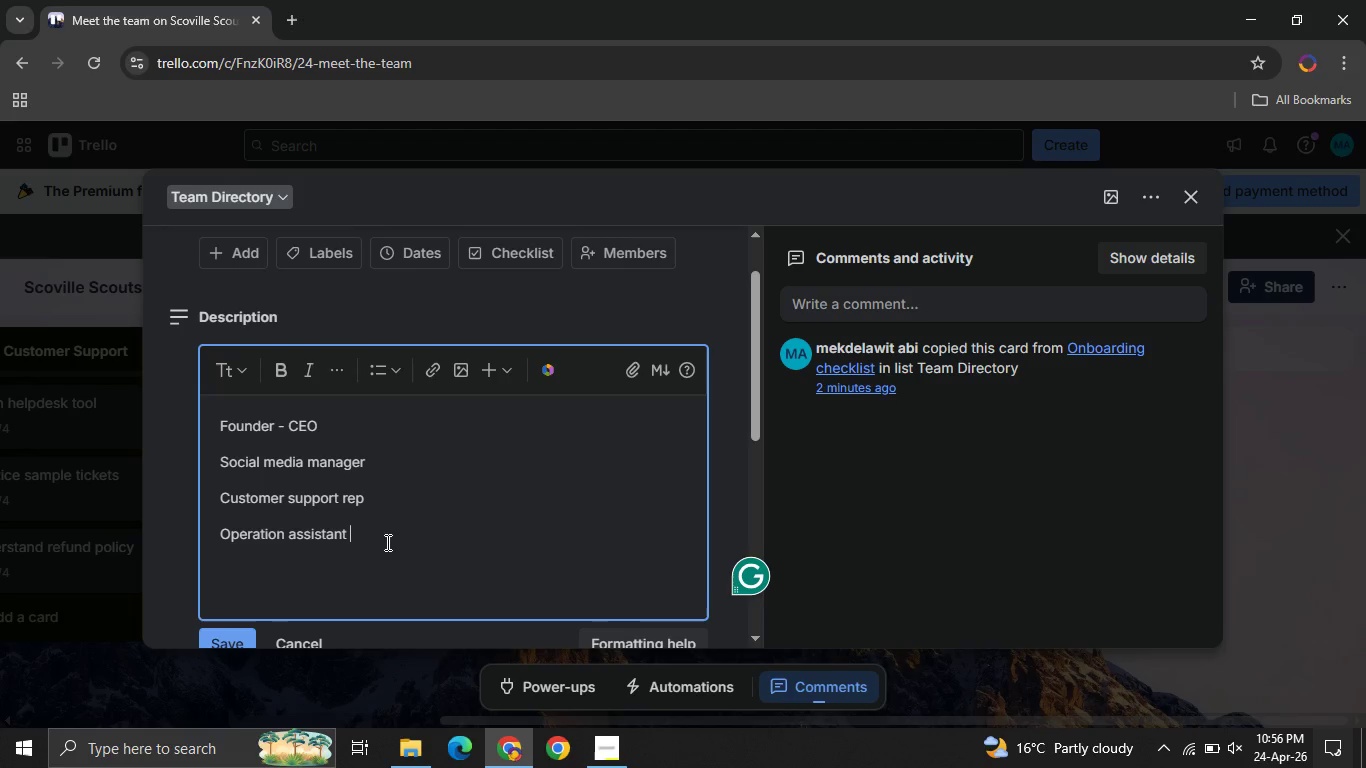 
left_click_drag(start_coordinate=[387, 542], to_coordinate=[208, 422])
 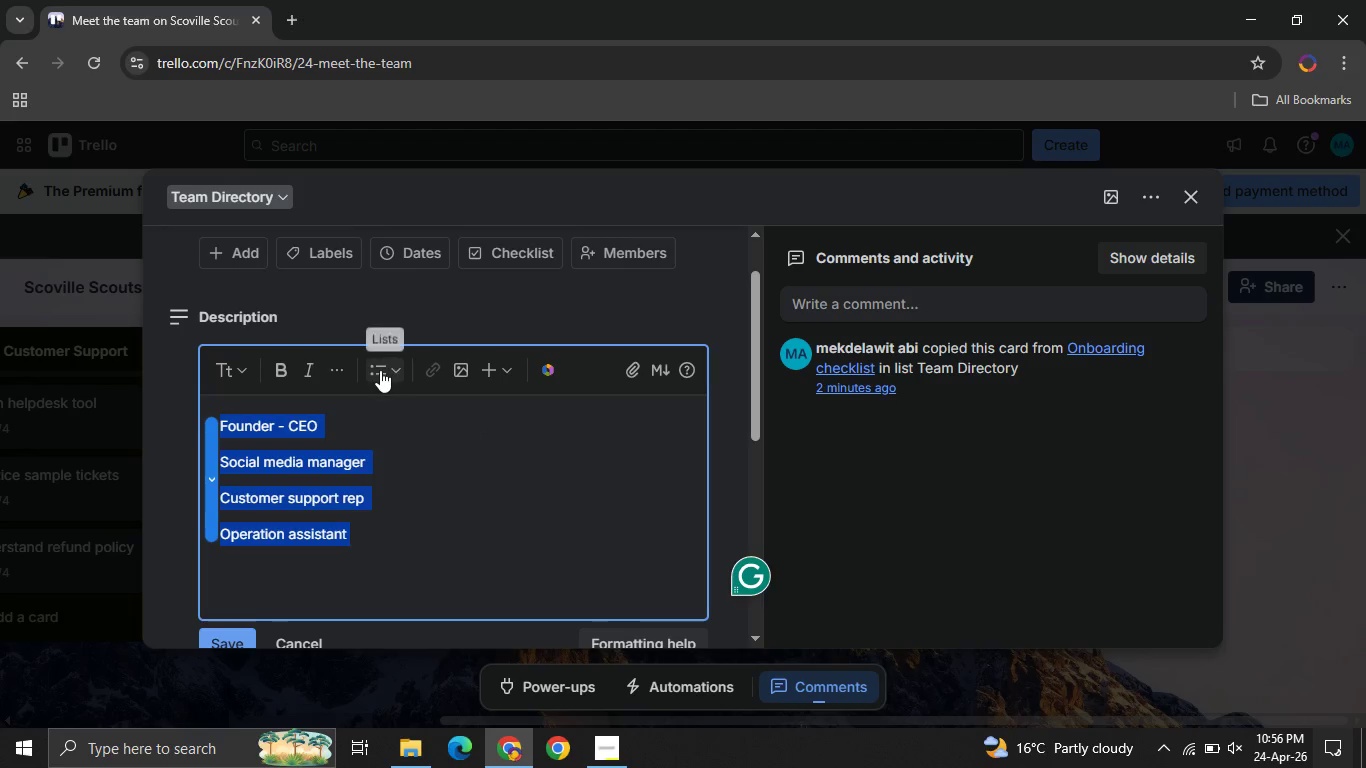 
left_click([380, 371])
 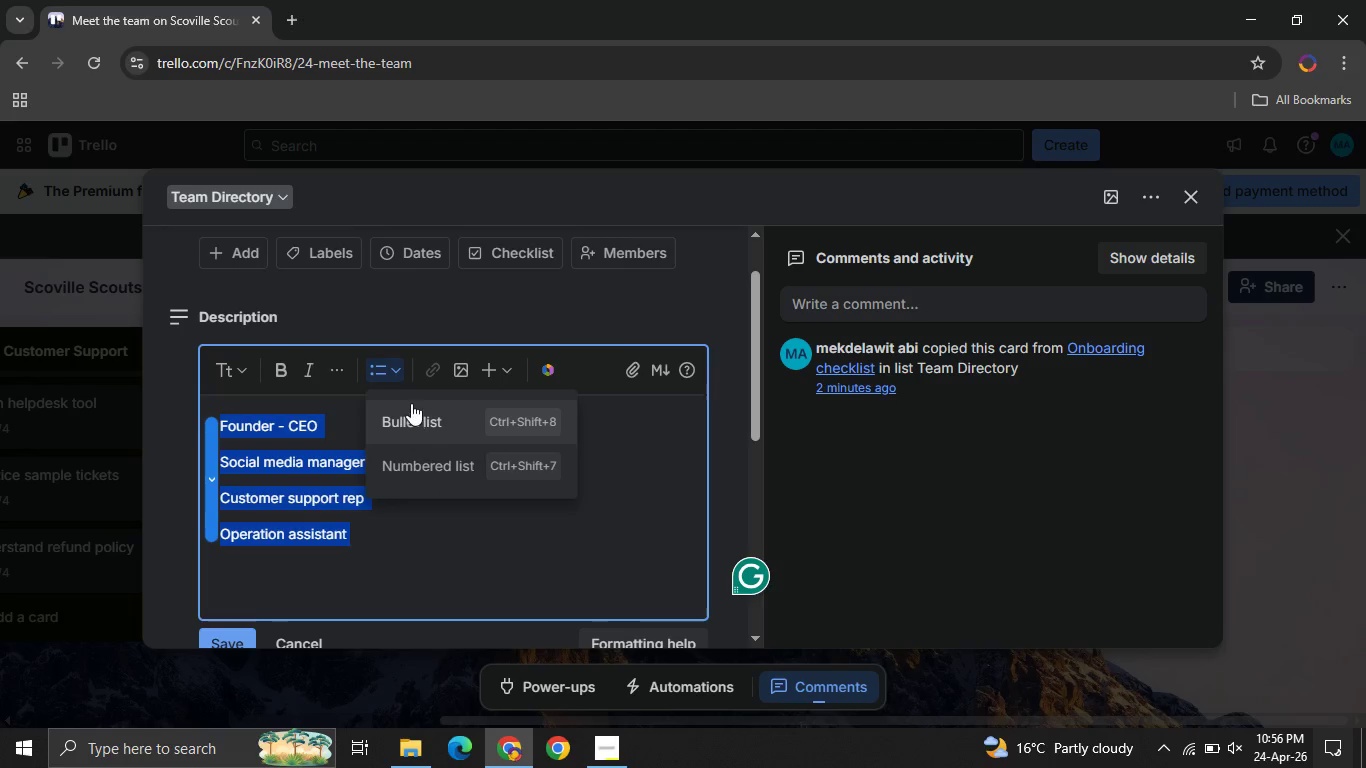 
left_click([411, 403])
 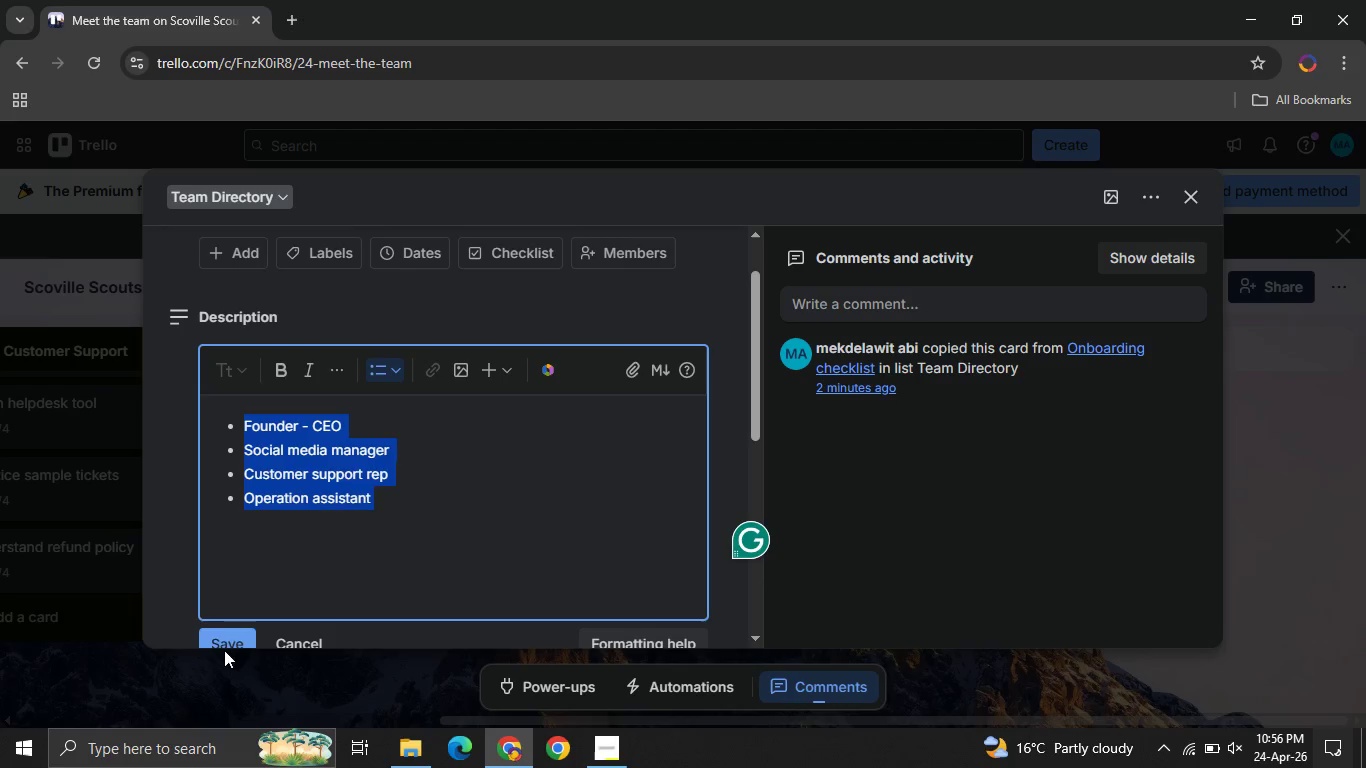 
left_click([221, 640])
 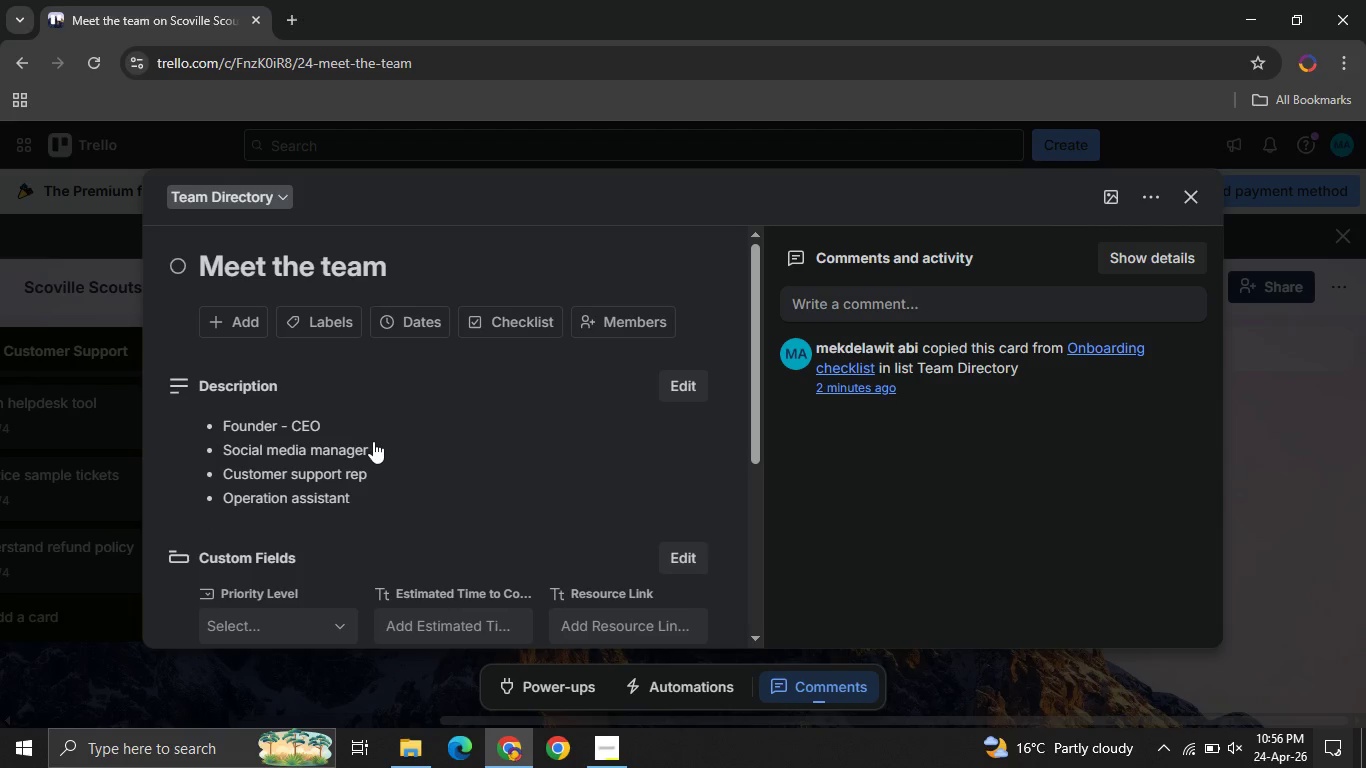 
wait(6.53)
 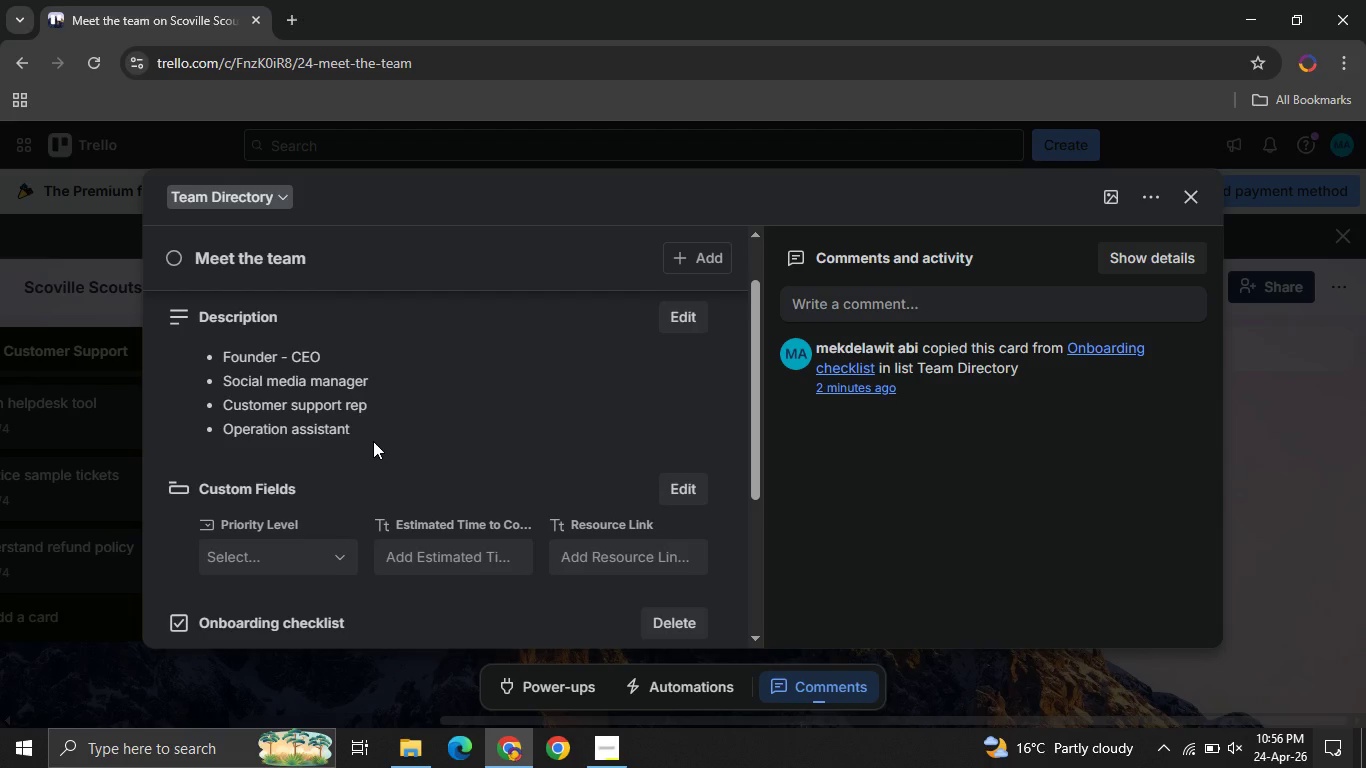 
left_click([408, 322])
 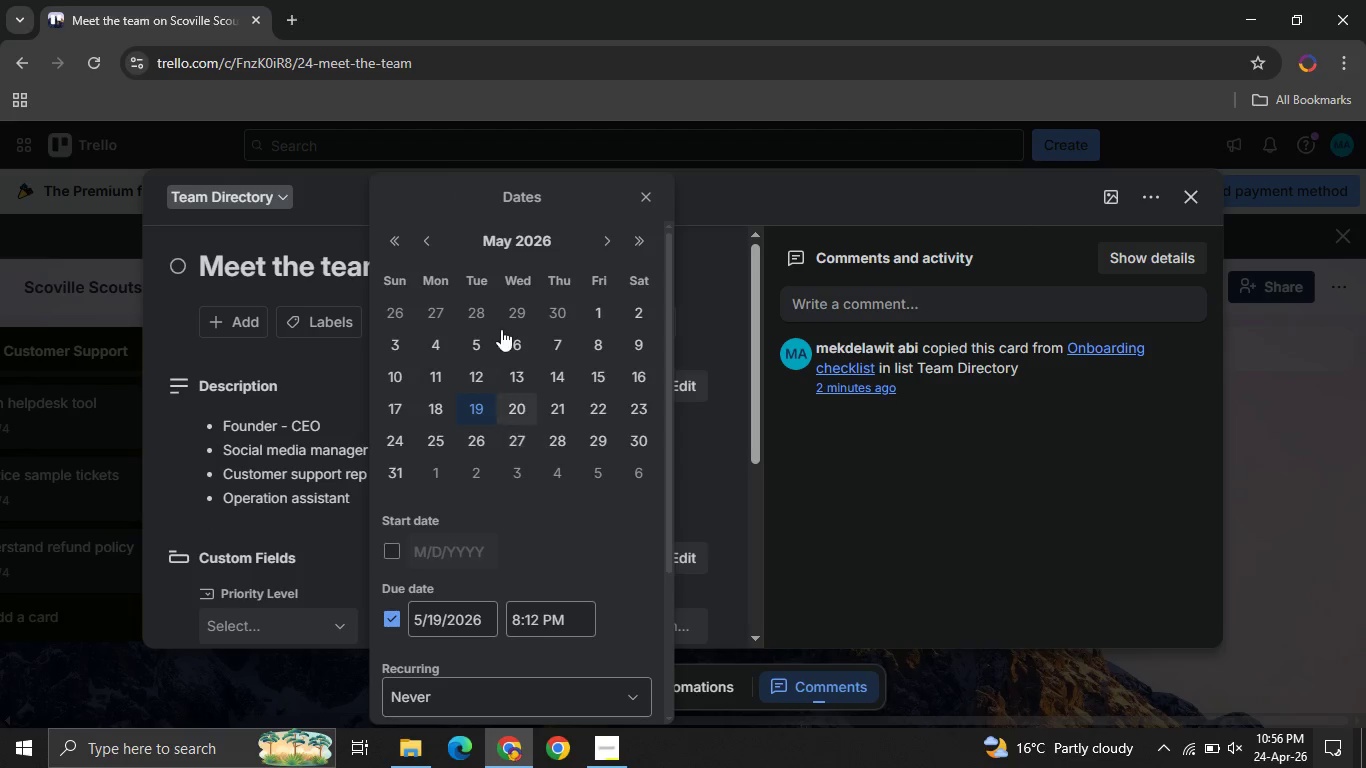 
left_click([424, 244])
 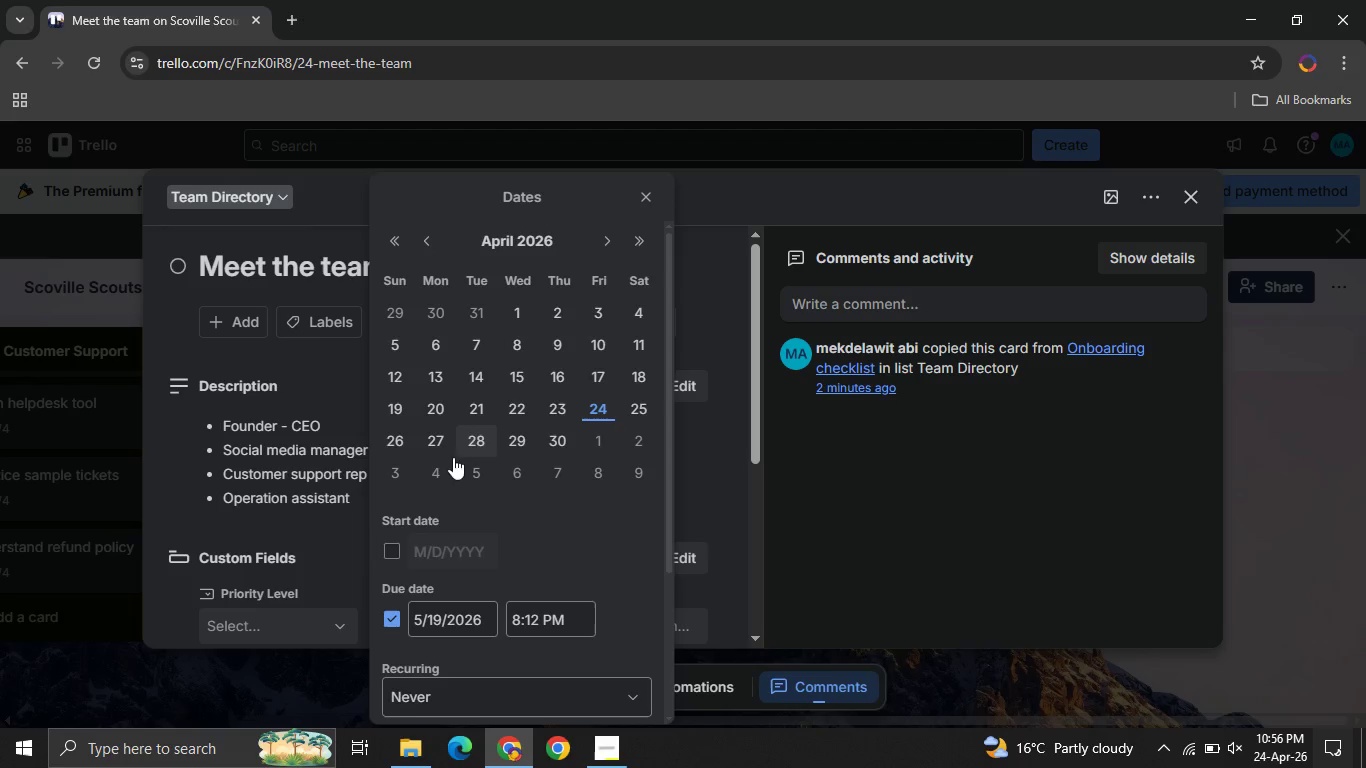 
left_click([432, 441])
 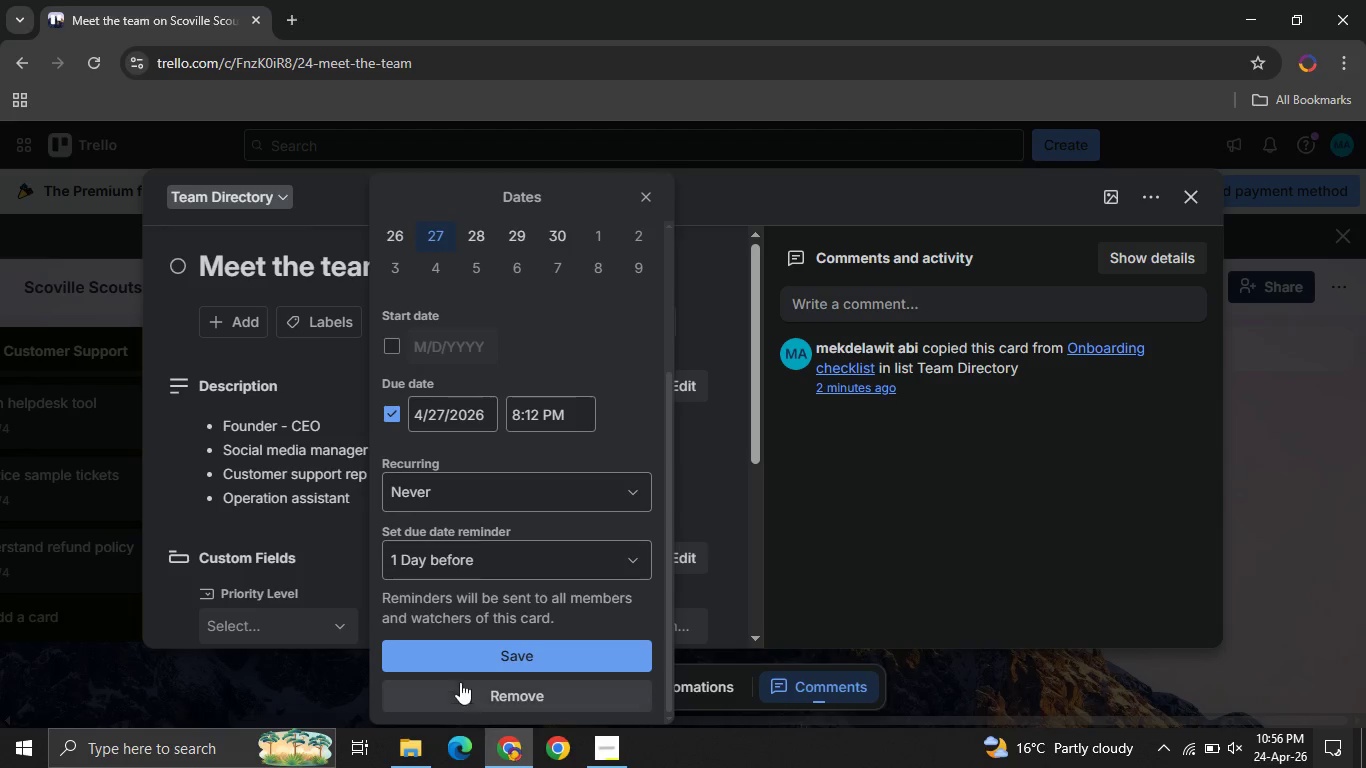 
left_click([448, 654])
 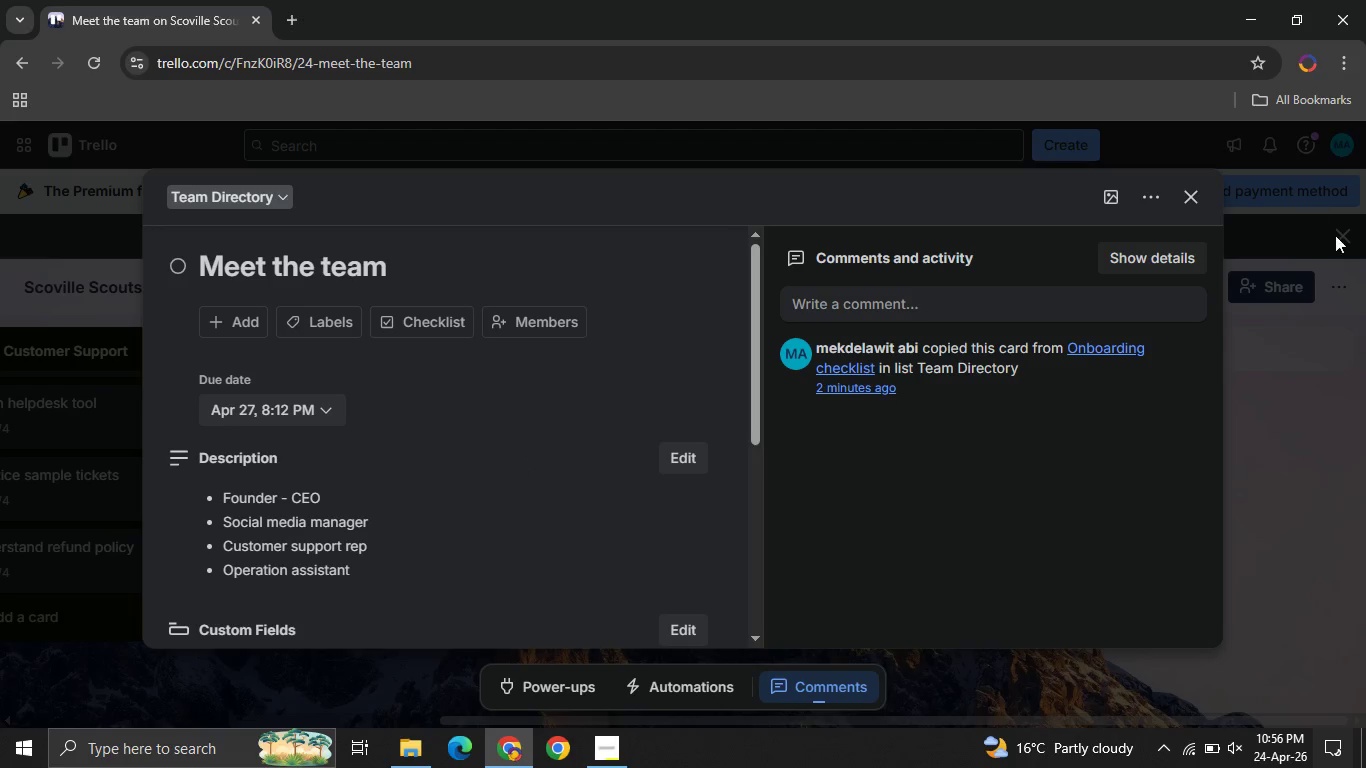 
left_click([1191, 199])
 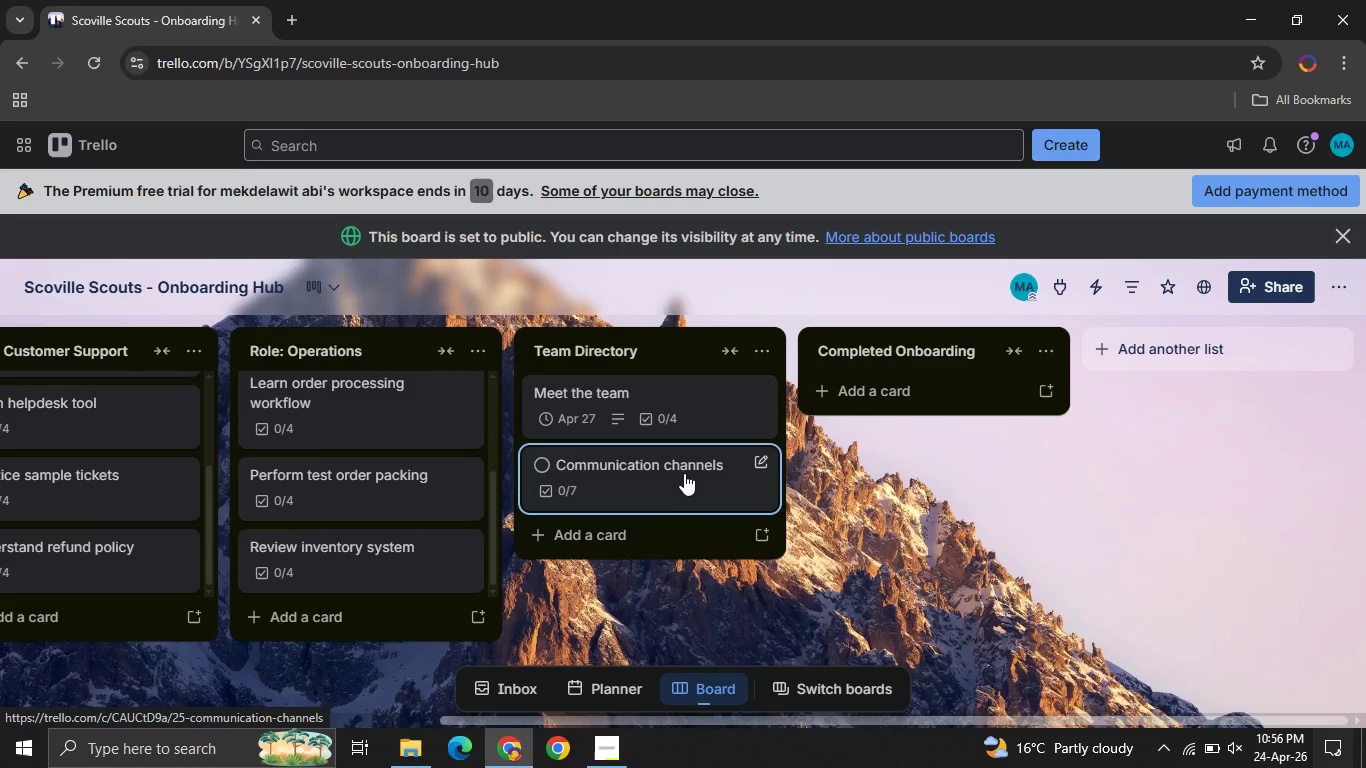 
left_click([656, 461])
 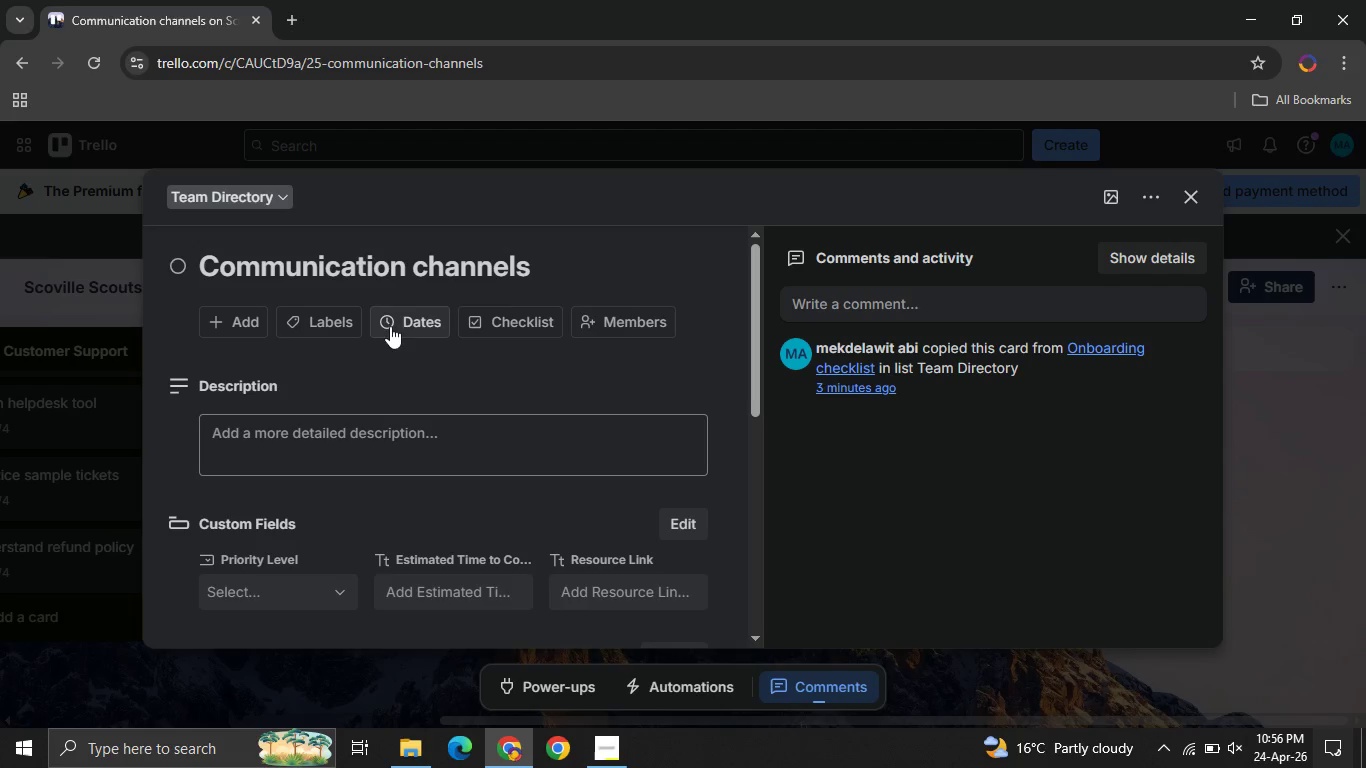 
left_click([413, 318])
 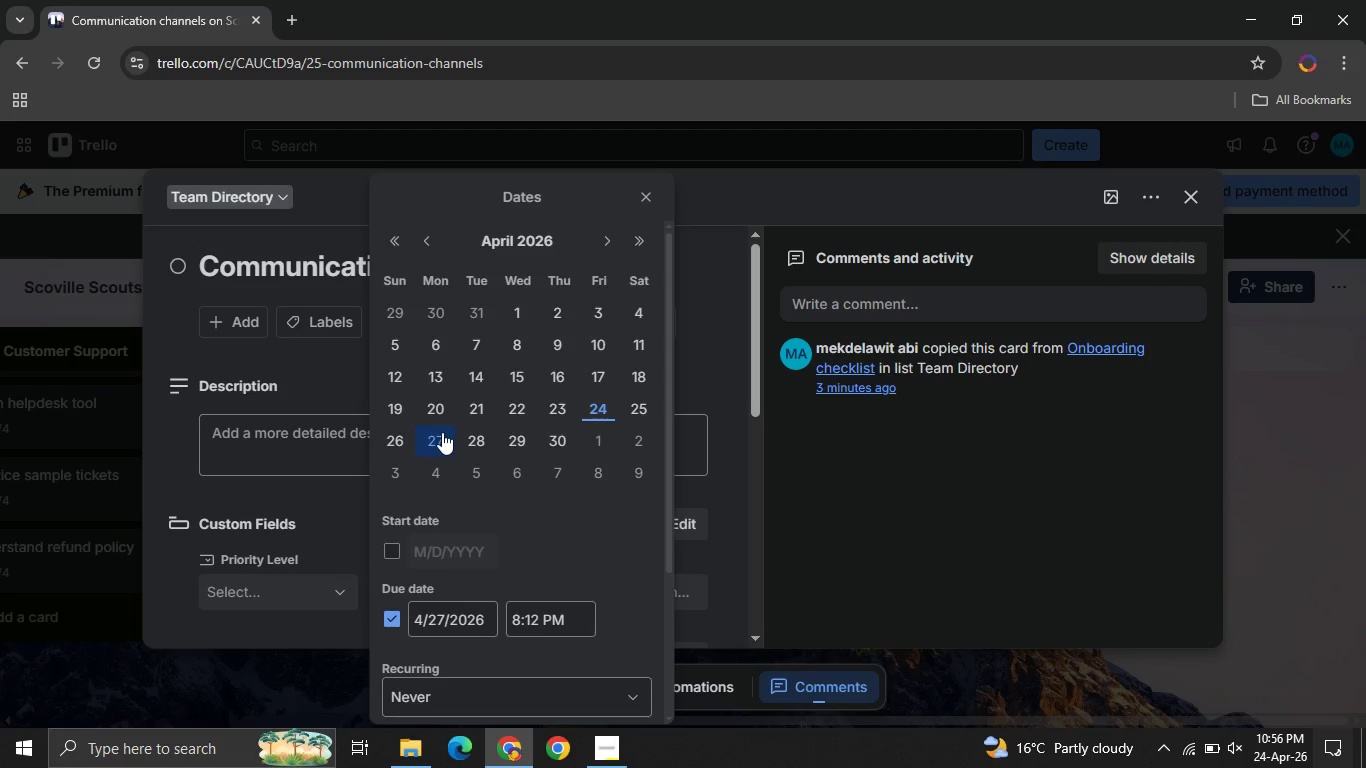 
left_click([441, 433])
 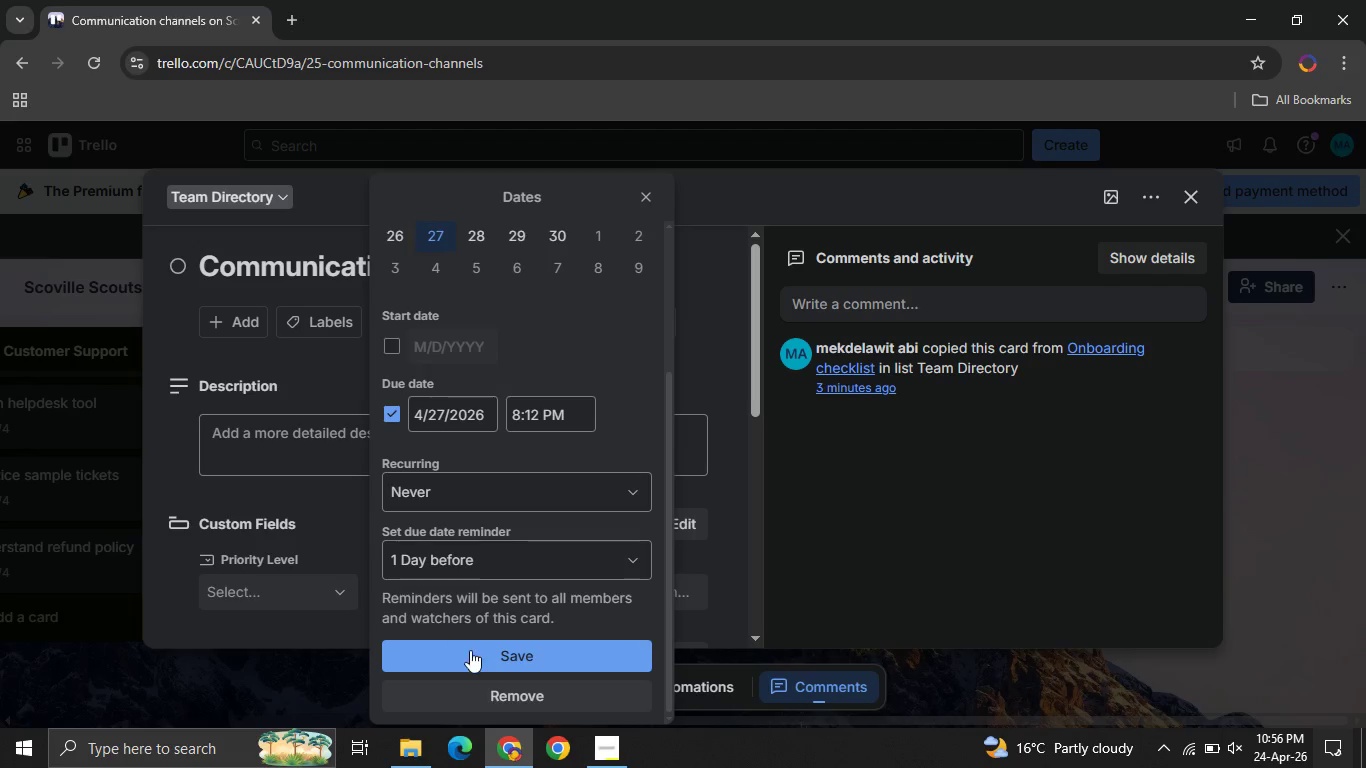 
left_click([480, 660])
 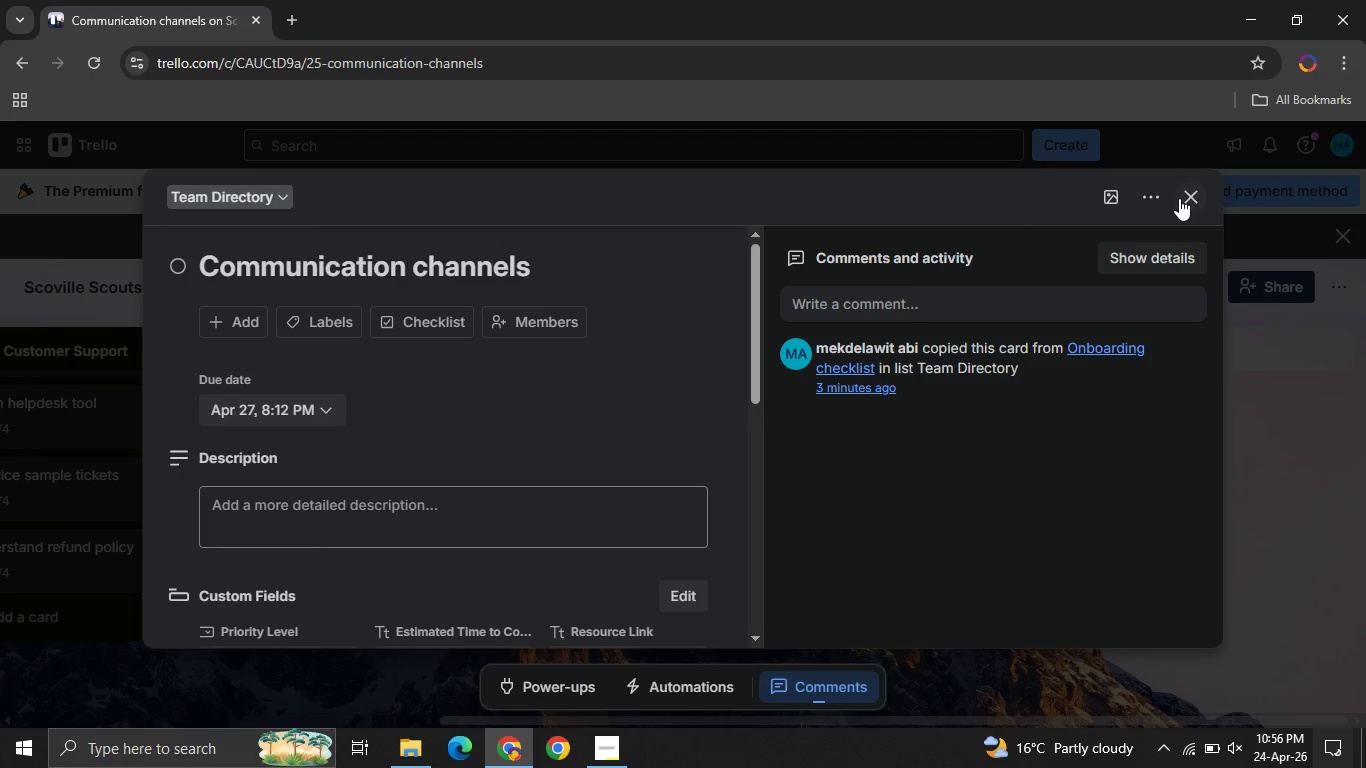 
left_click([1179, 198])
 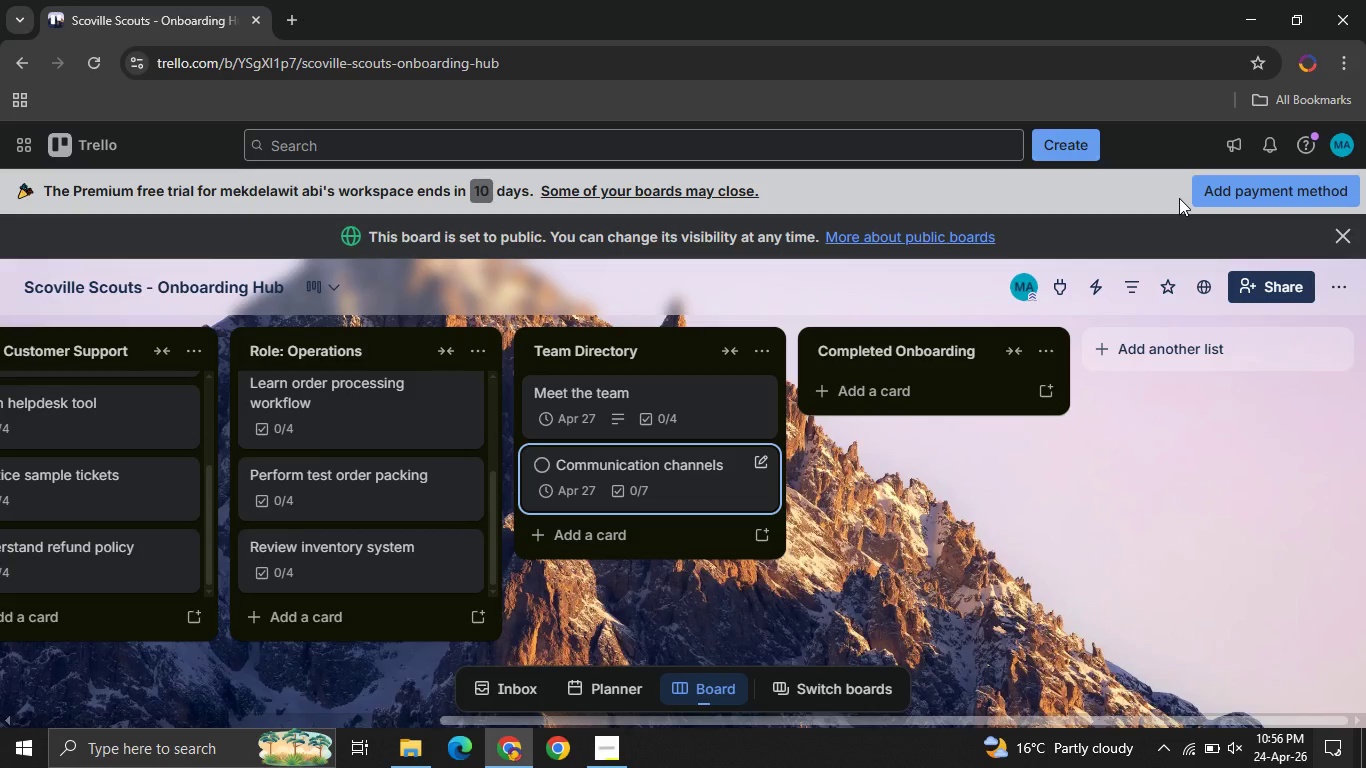 
wait(8.3)
 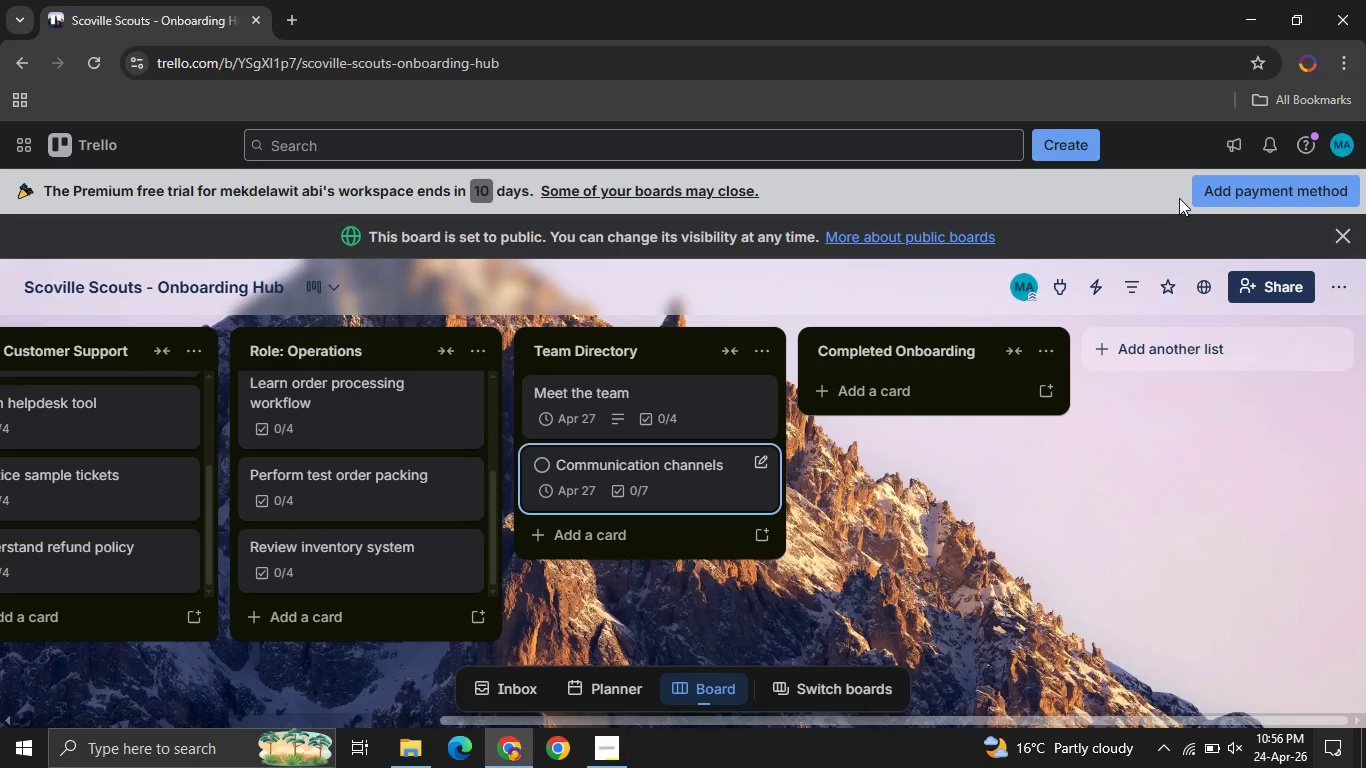 
left_click([325, 537])
 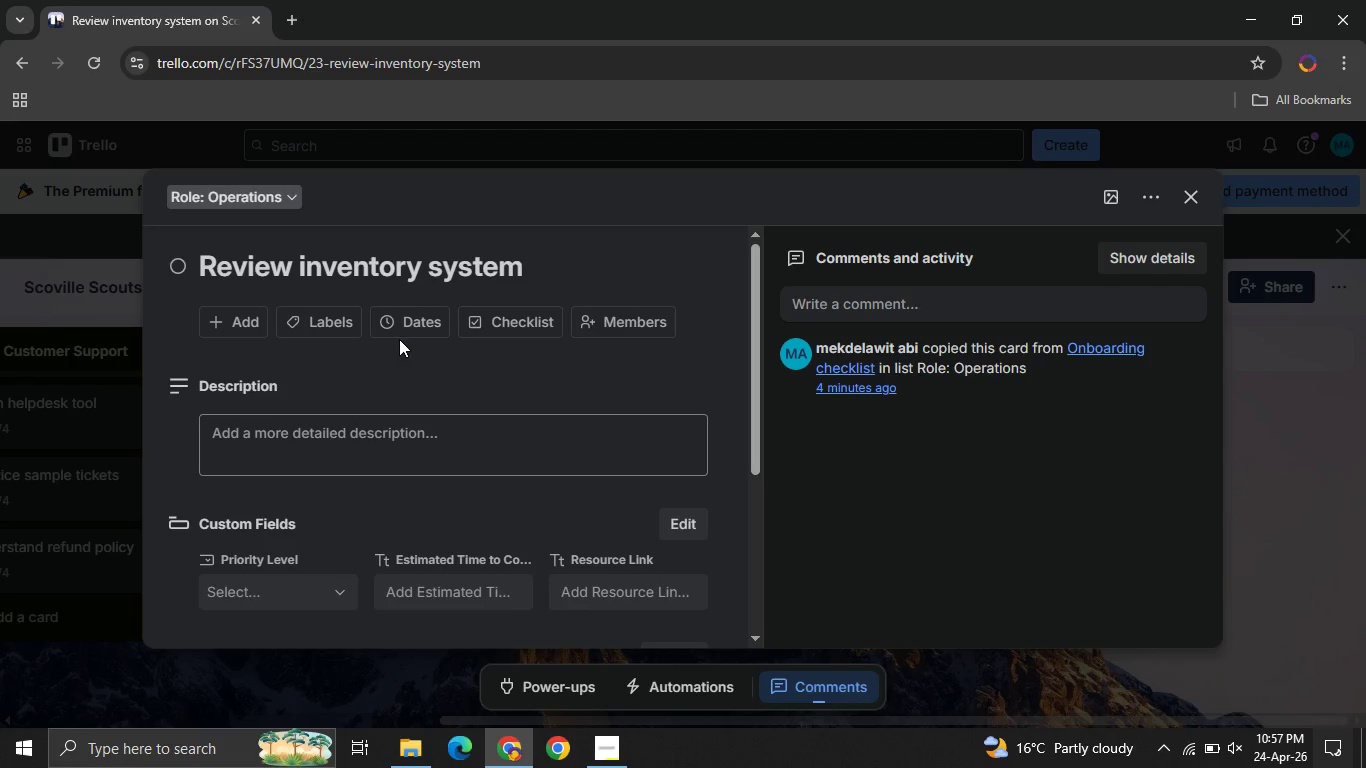 
wait(5.08)
 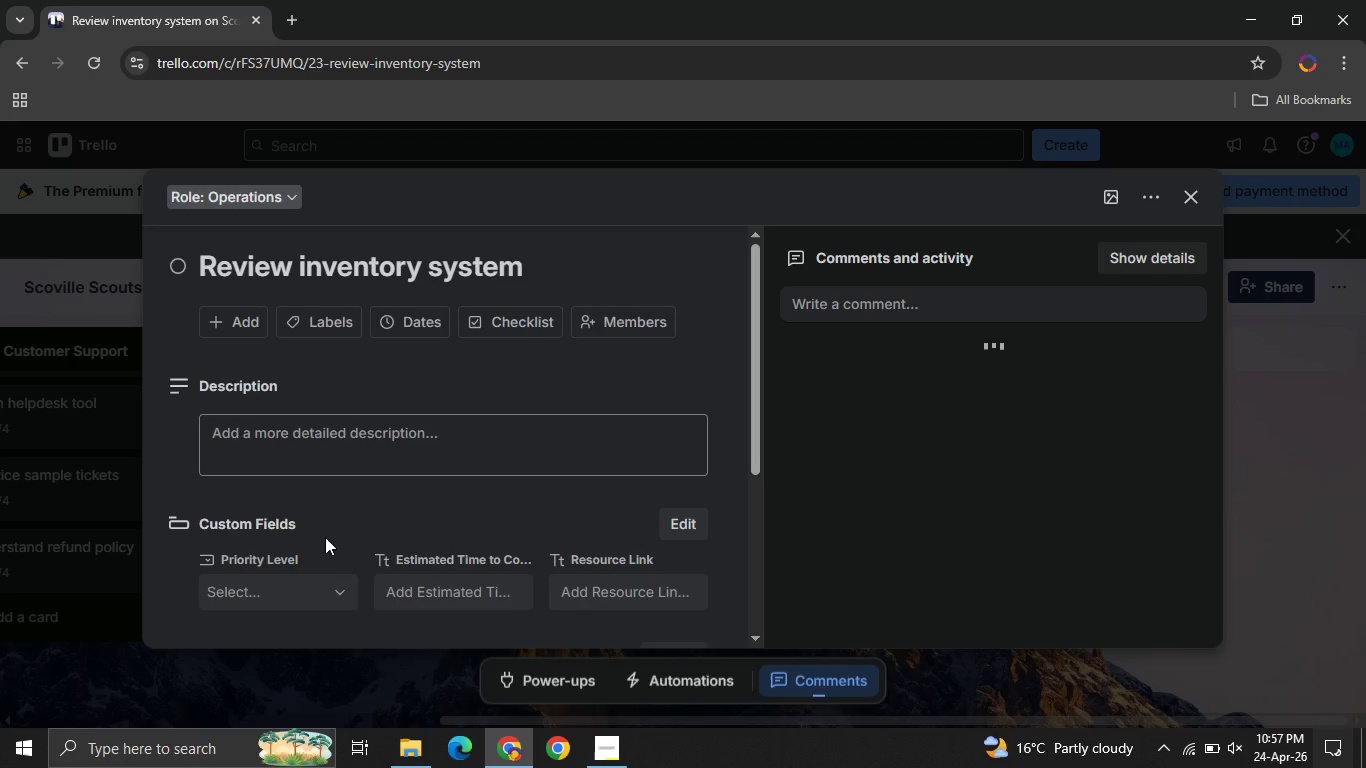 
left_click([416, 319])
 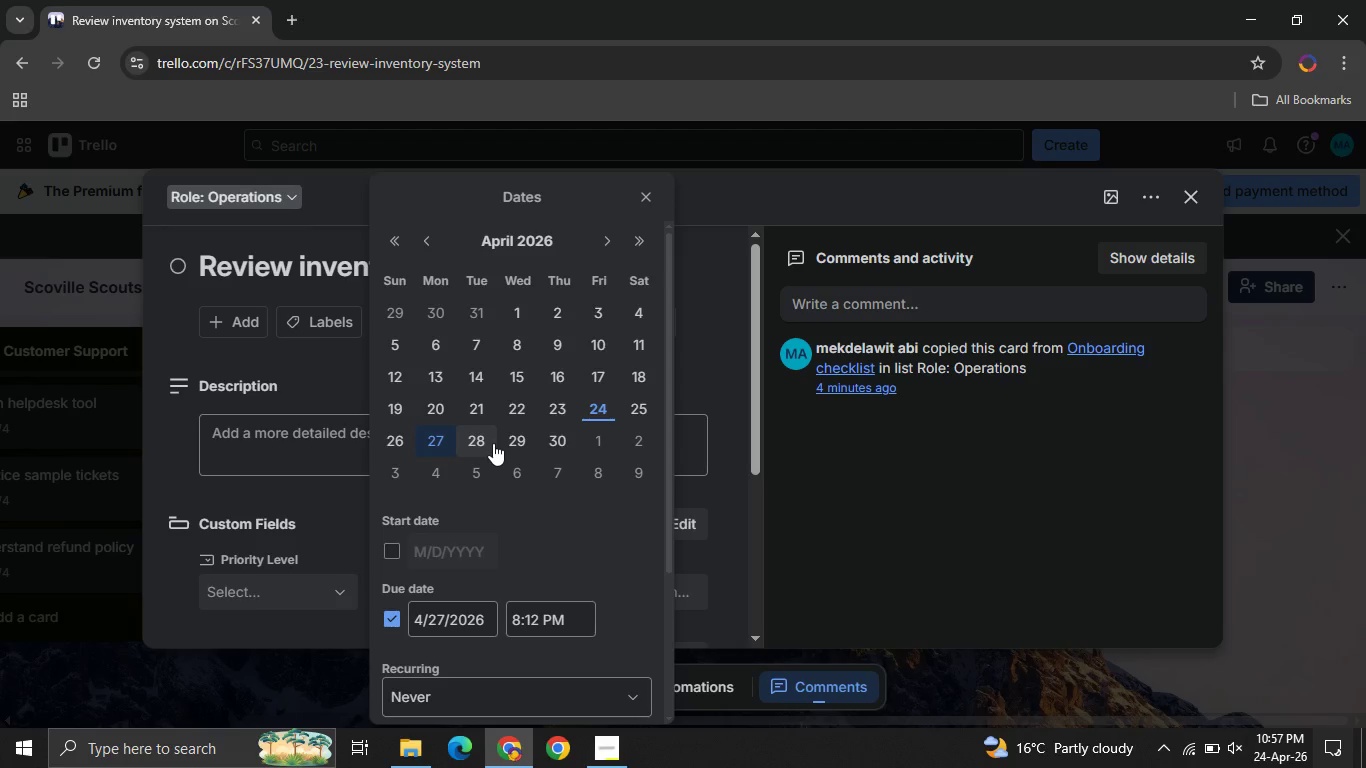 
wait(15.67)
 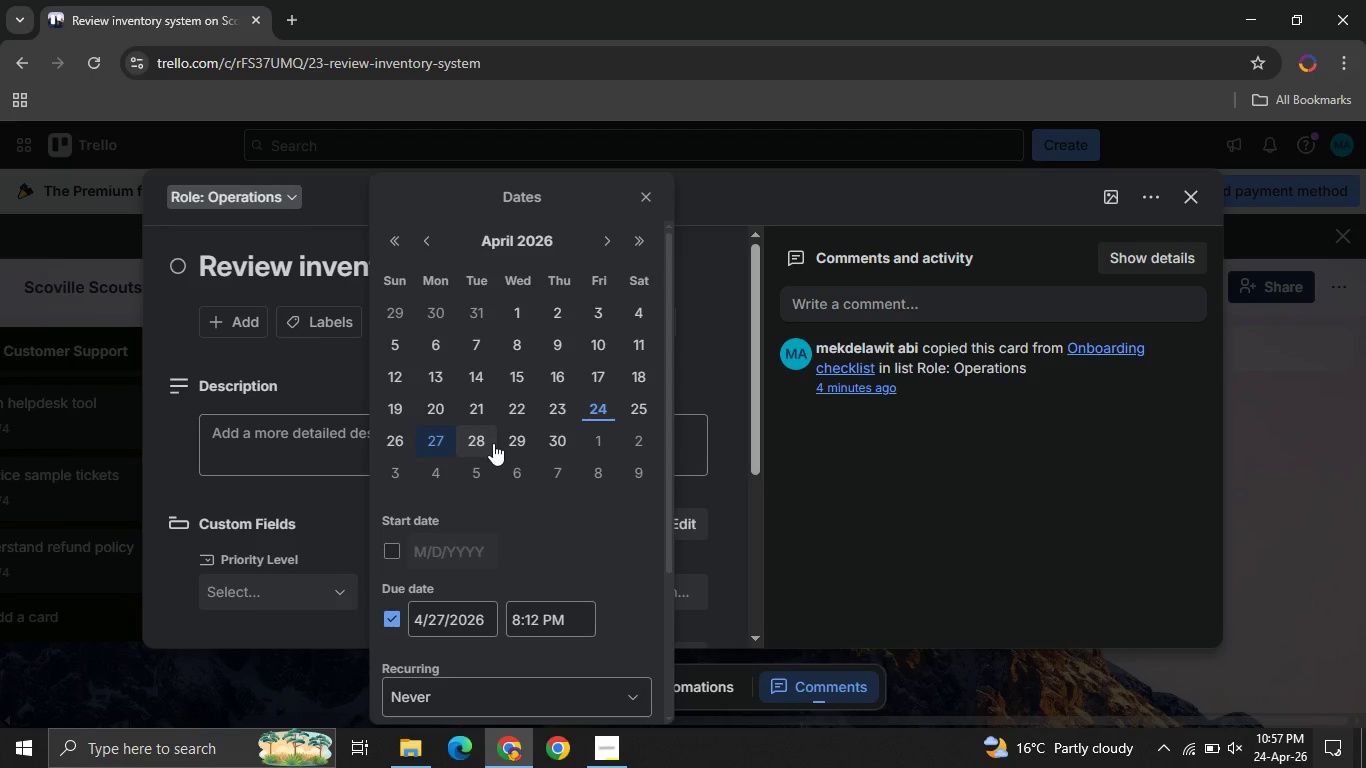 
left_click([524, 443])
 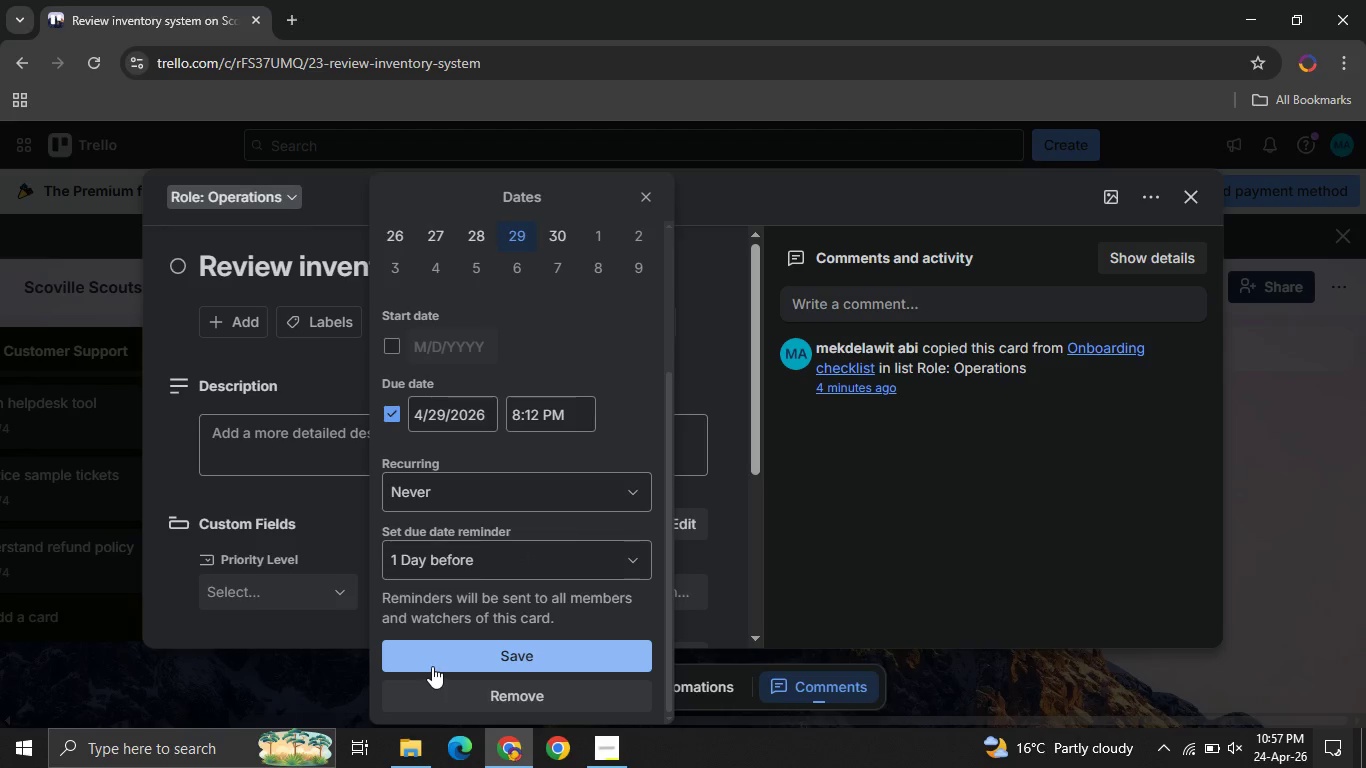 
left_click([425, 660])
 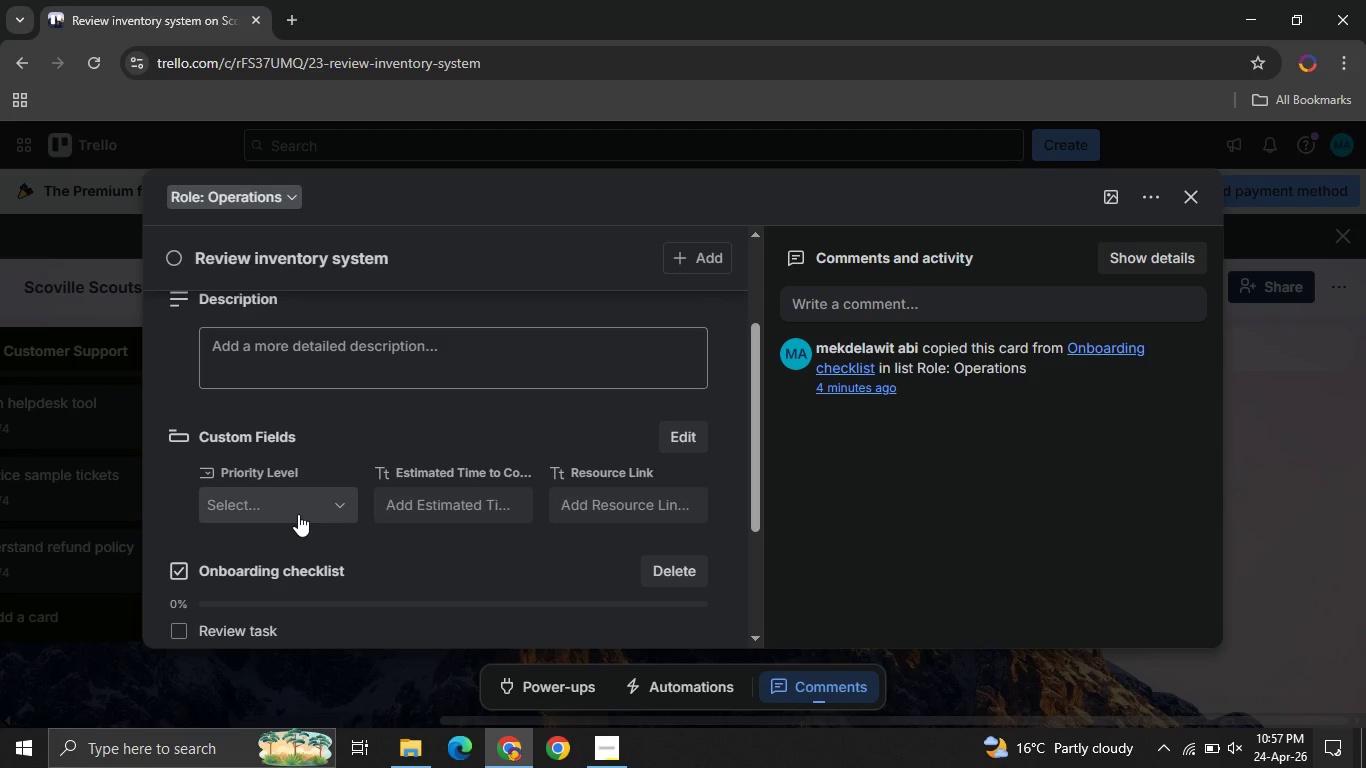 
left_click([298, 514])
 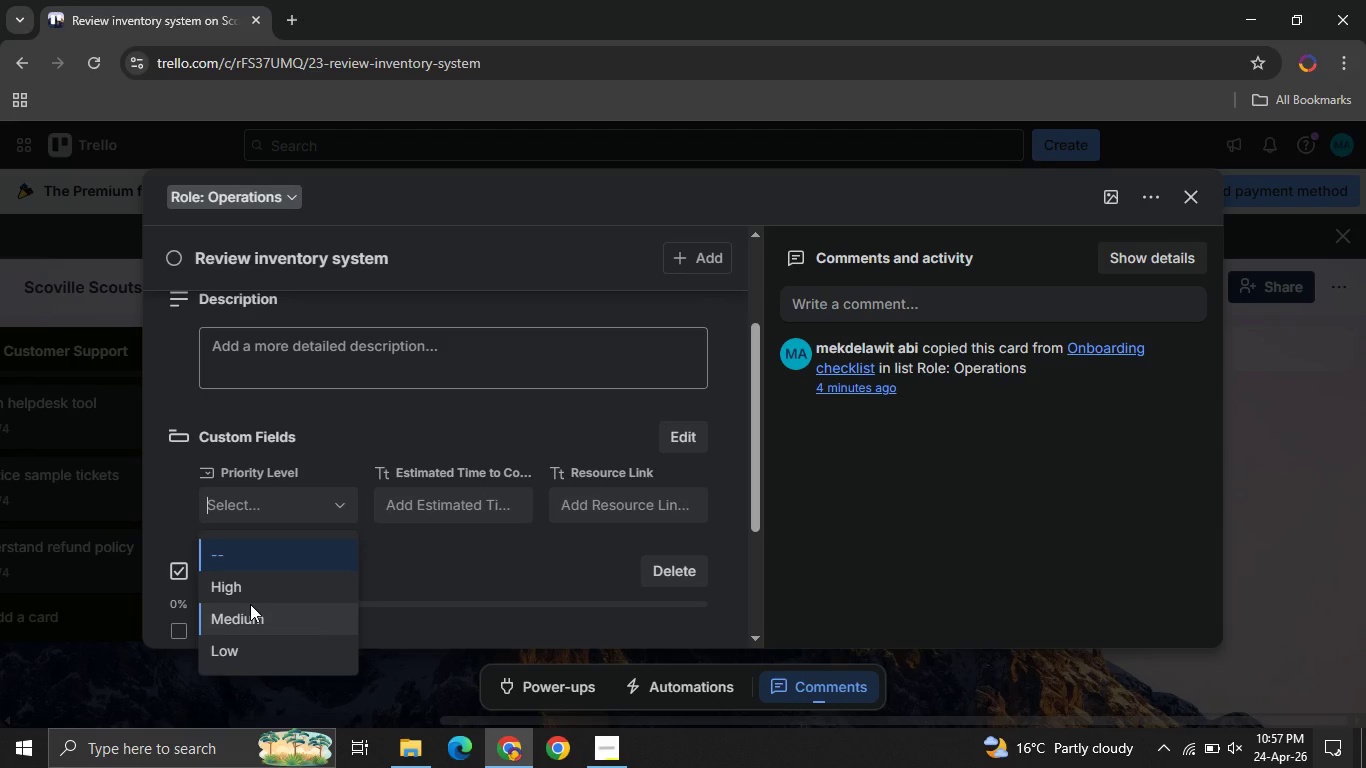 
left_click([250, 604])
 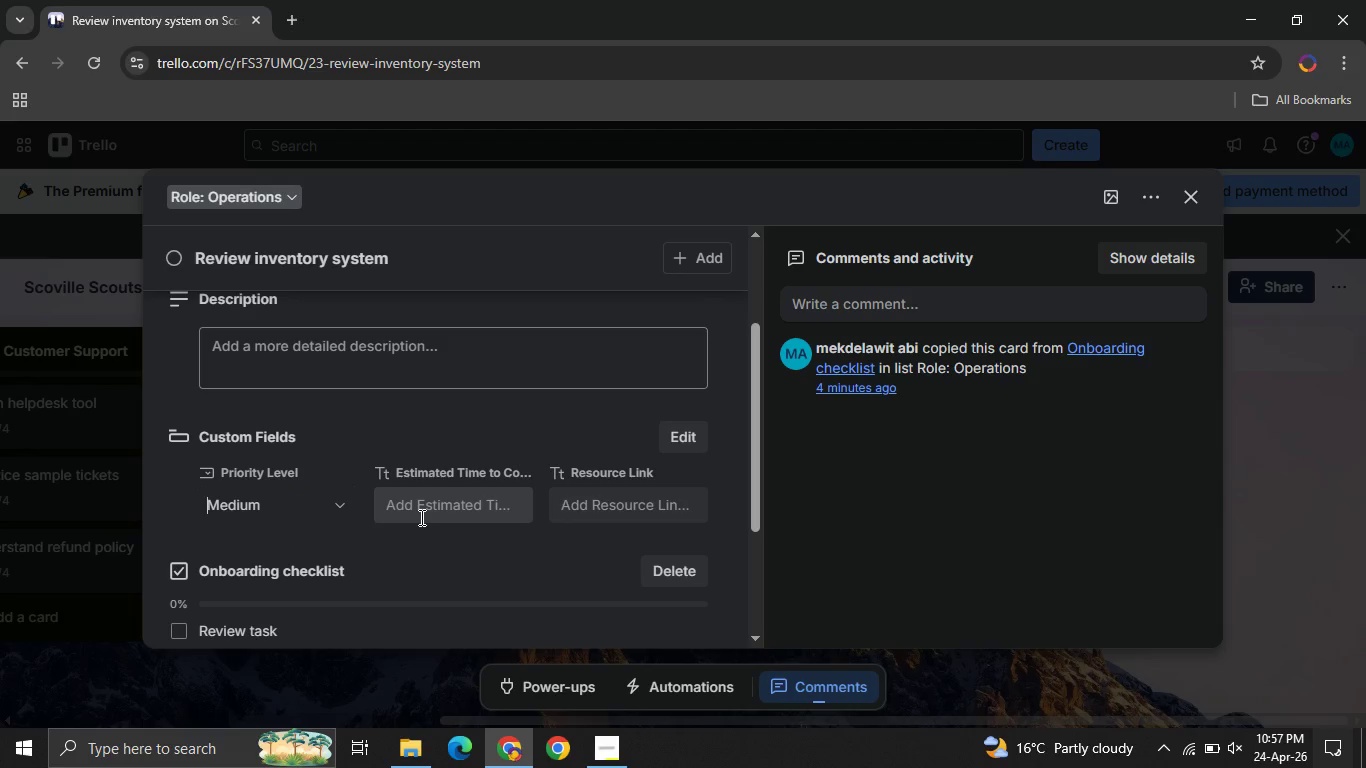 
left_click([420, 517])
 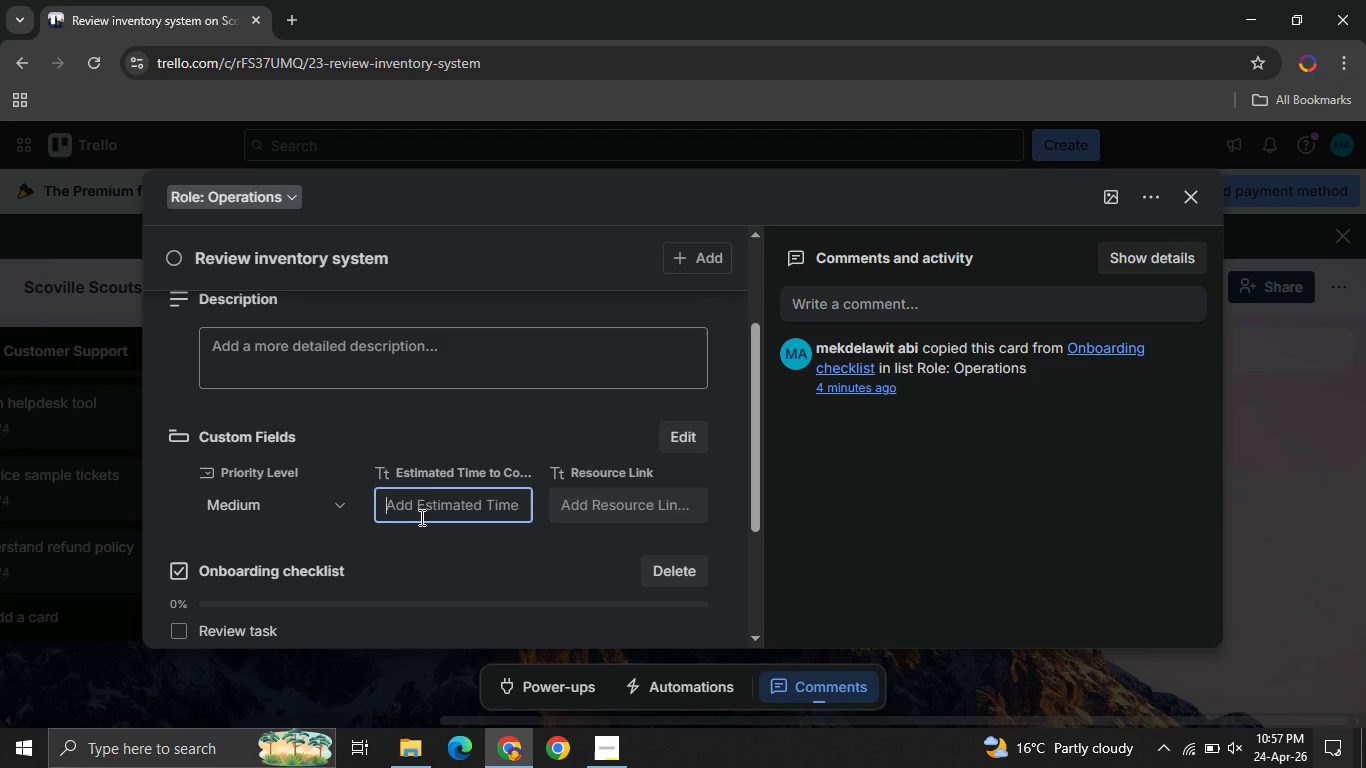 
type(45 min )
 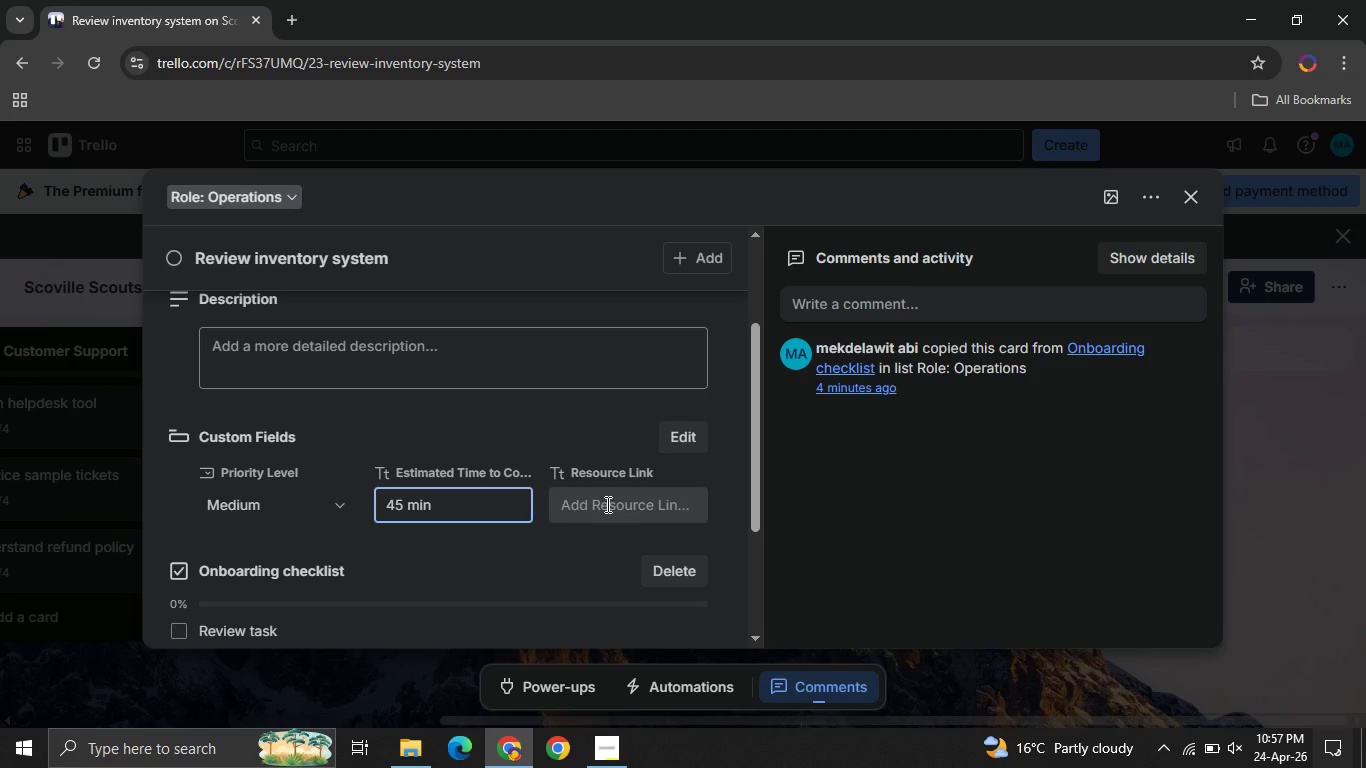 
left_click([606, 504])
 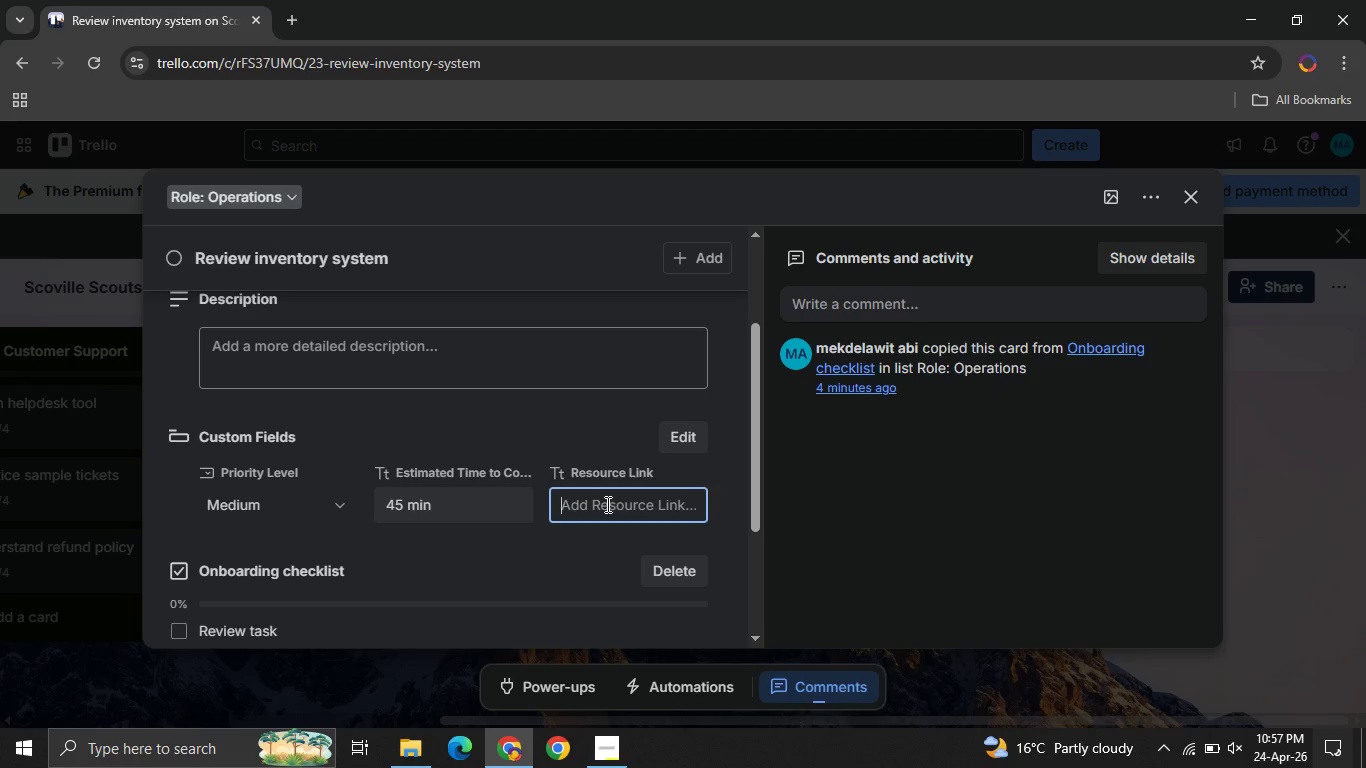 
type(Inventory gy)
key(Backspace)
type(uideb )
key(Backspace)
key(Backspace)
 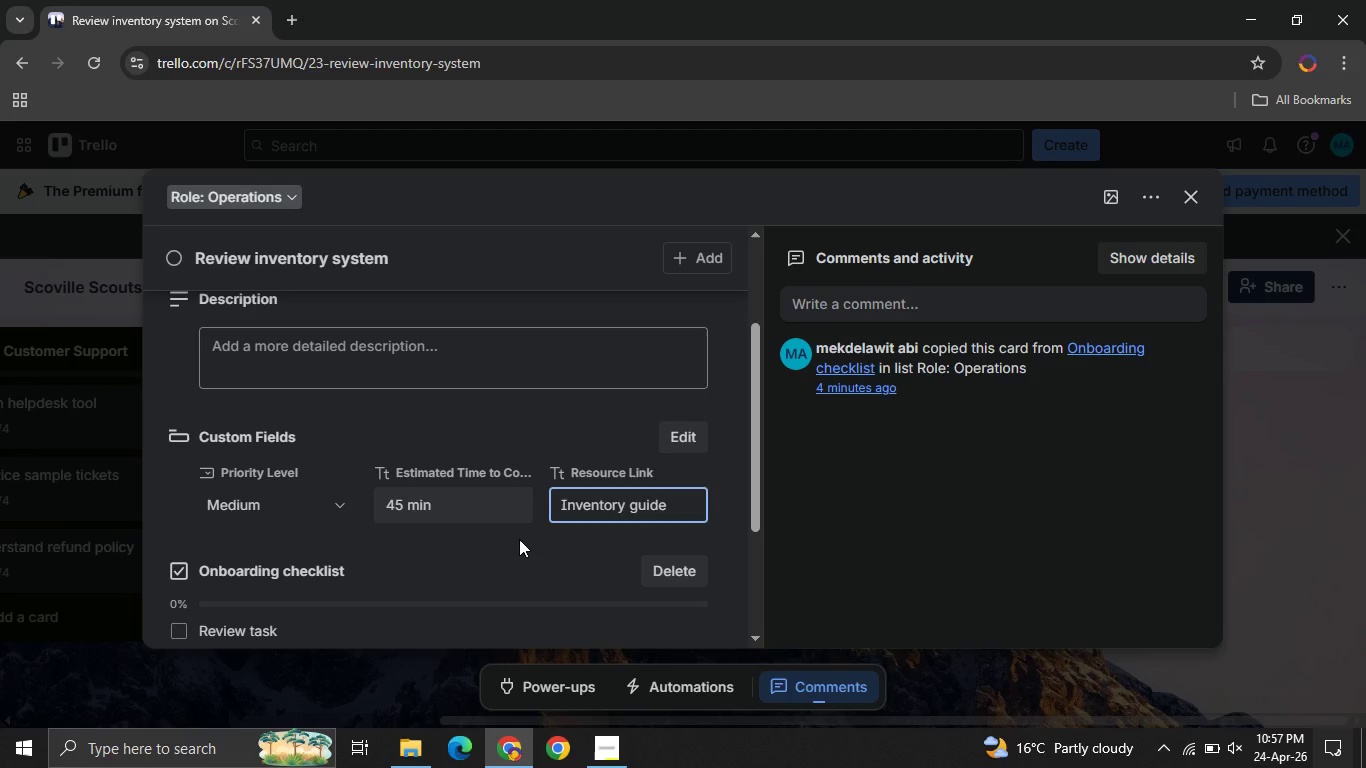 
left_click([519, 539])
 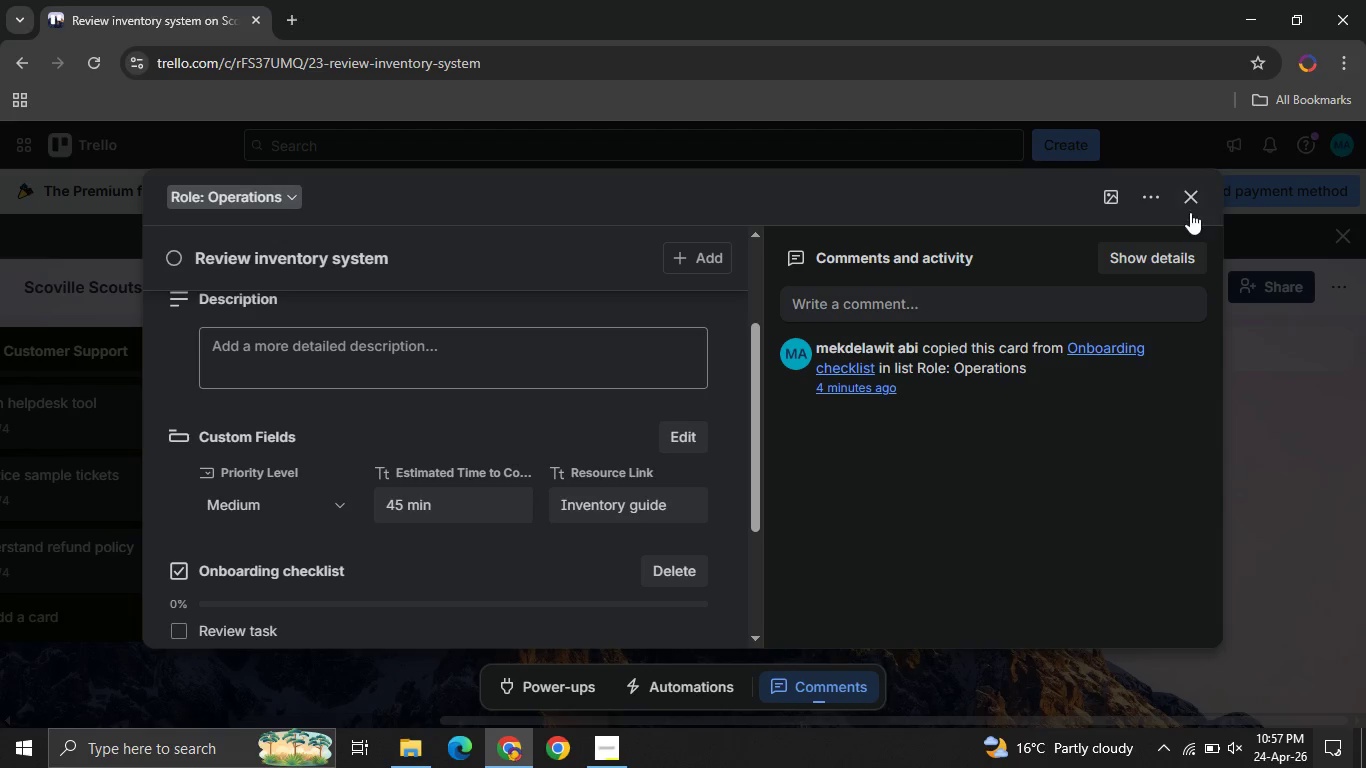 
left_click([1190, 212])
 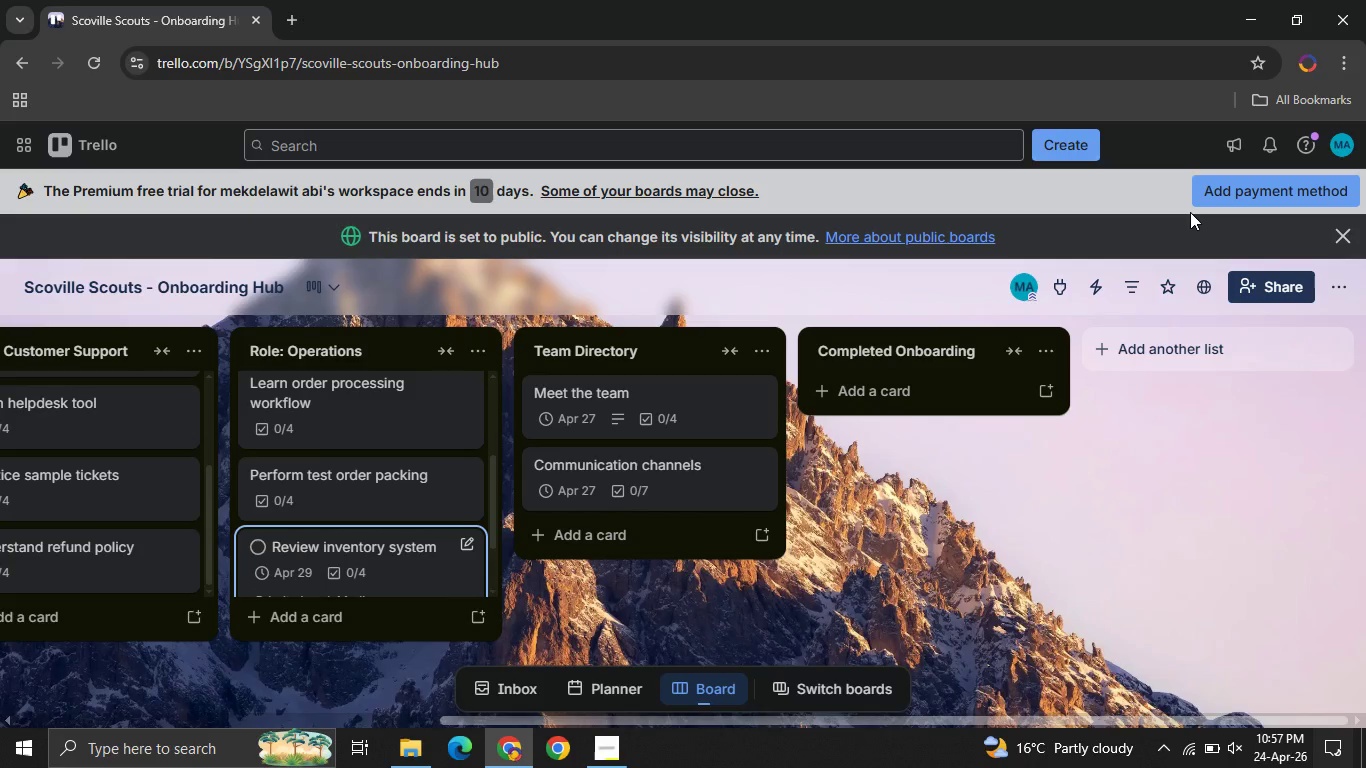 
wait(11.52)
 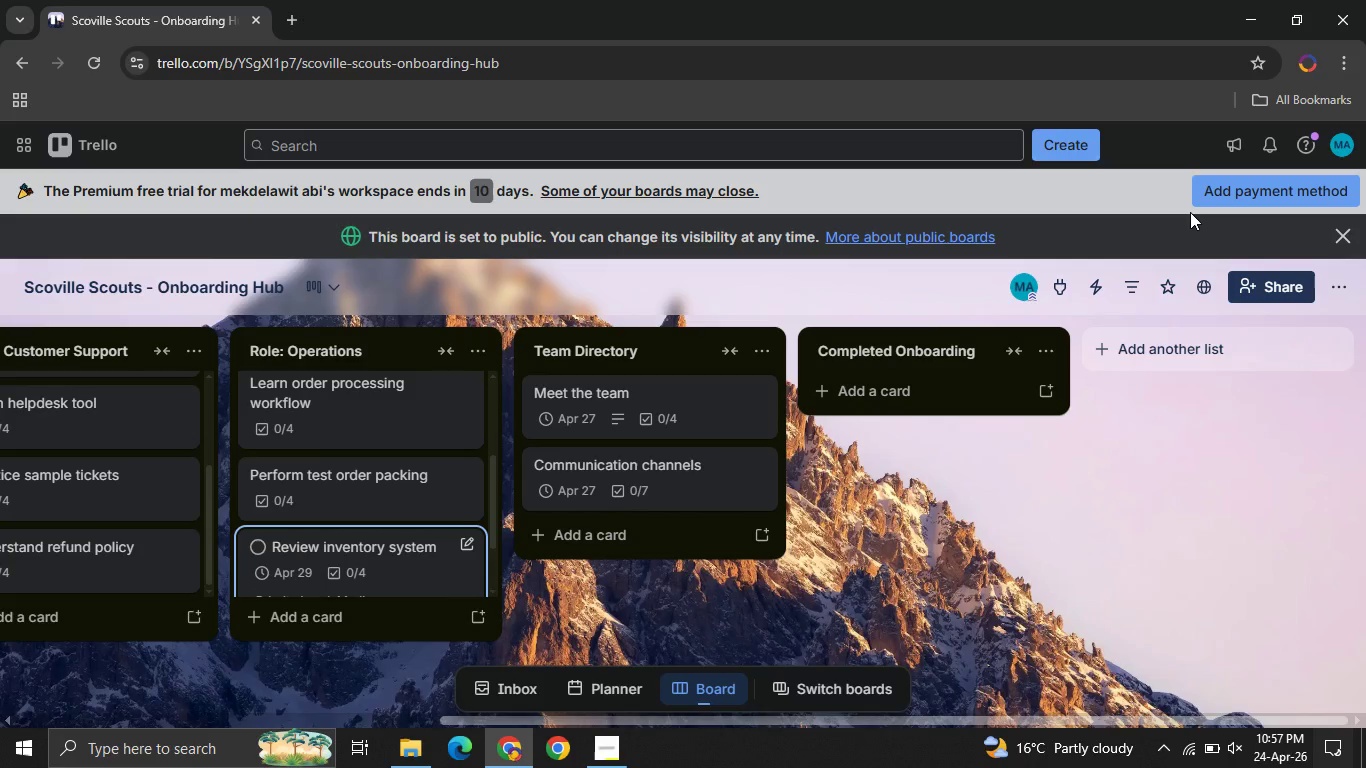 
left_click([354, 478])
 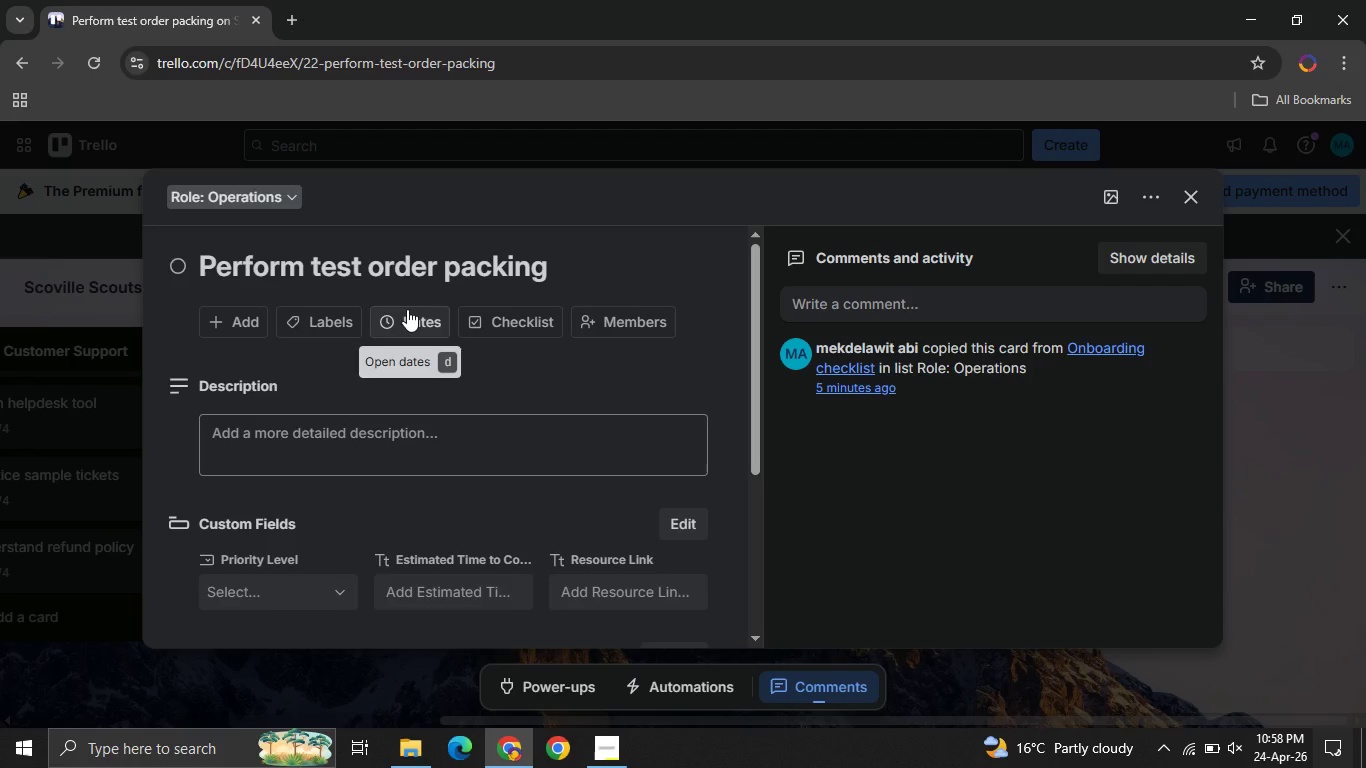 
wait(6.14)
 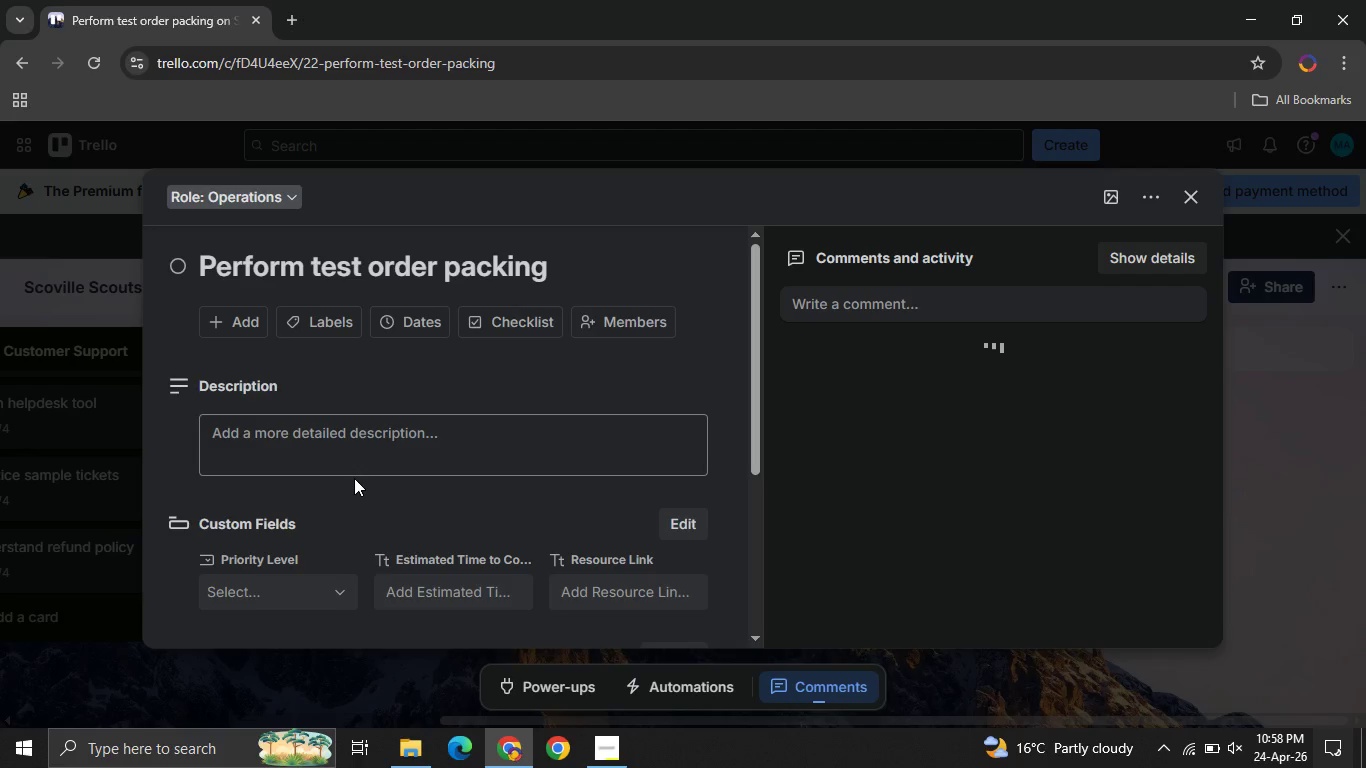 
left_click([407, 309])
 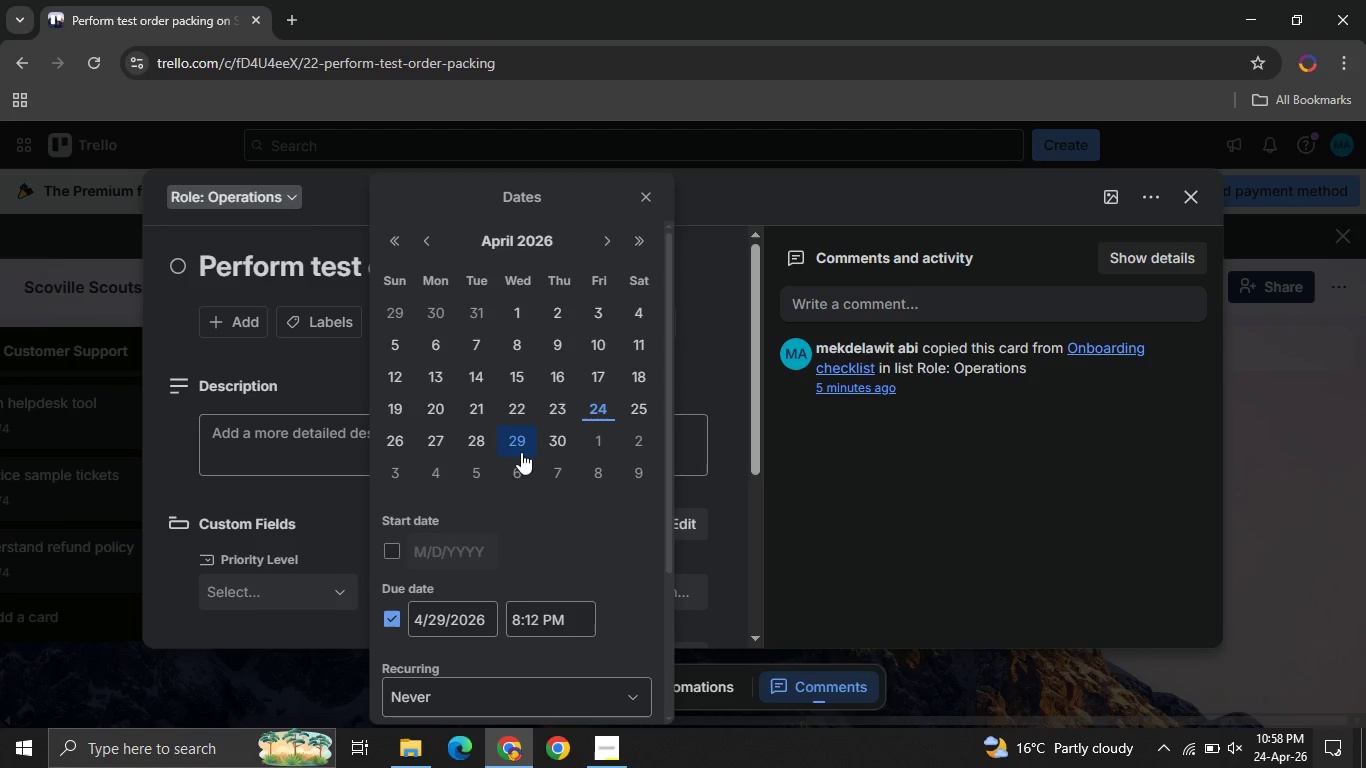 
left_click([521, 451])
 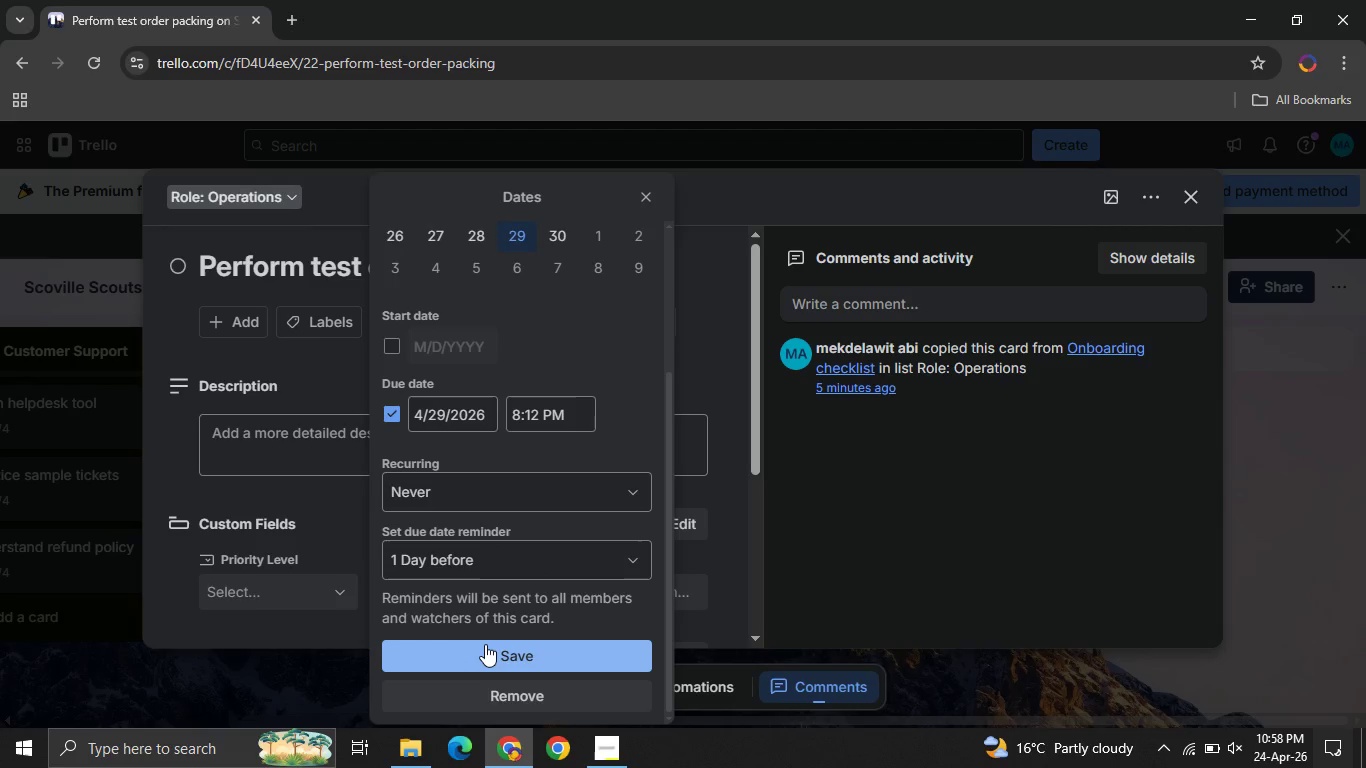 
left_click([482, 651])
 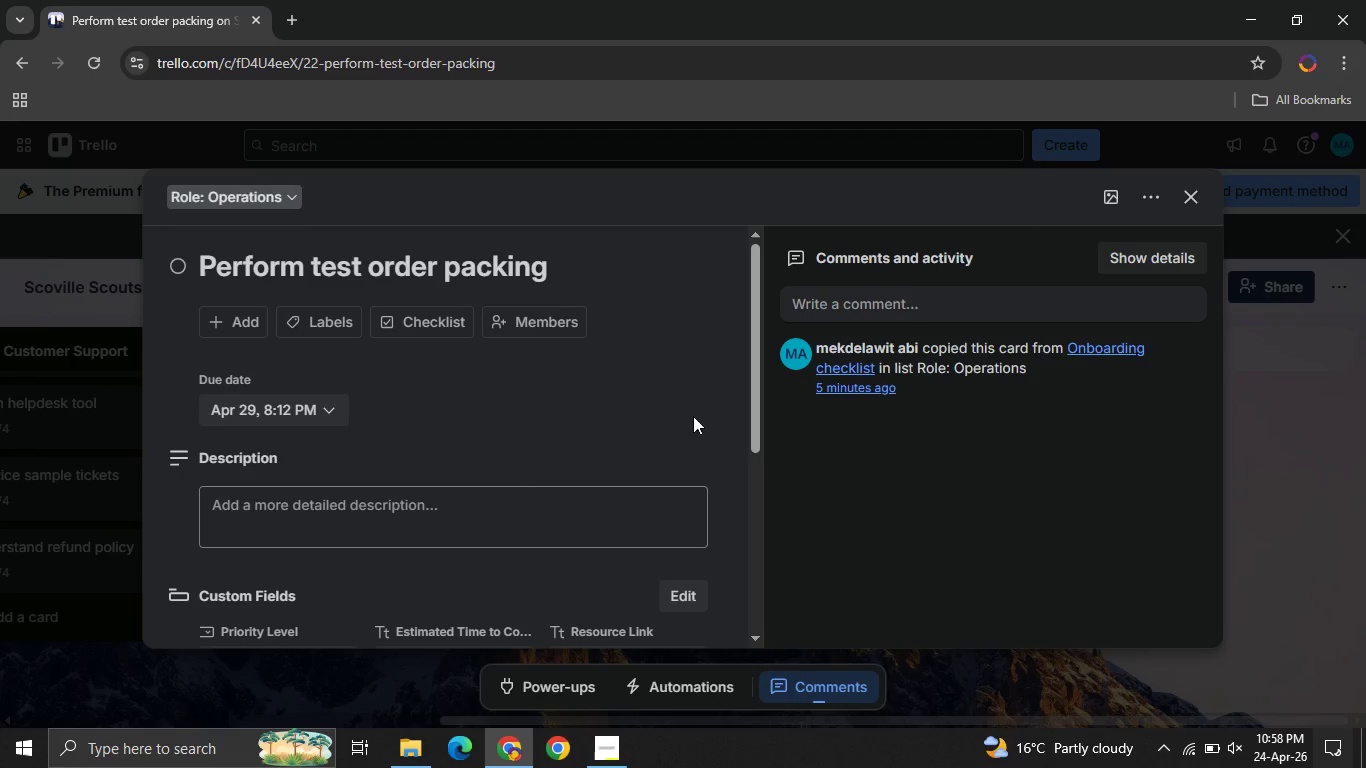 
mouse_move([524, 465])
 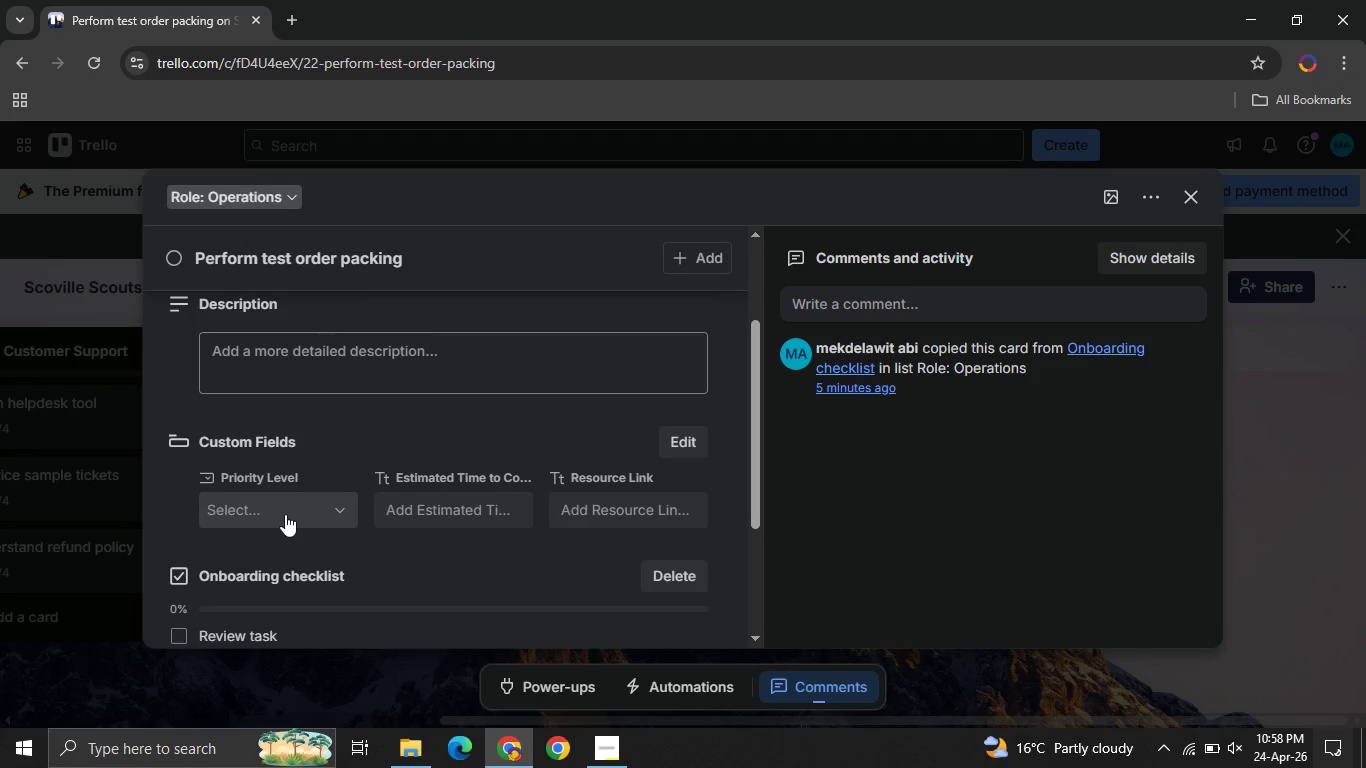 
left_click([285, 514])
 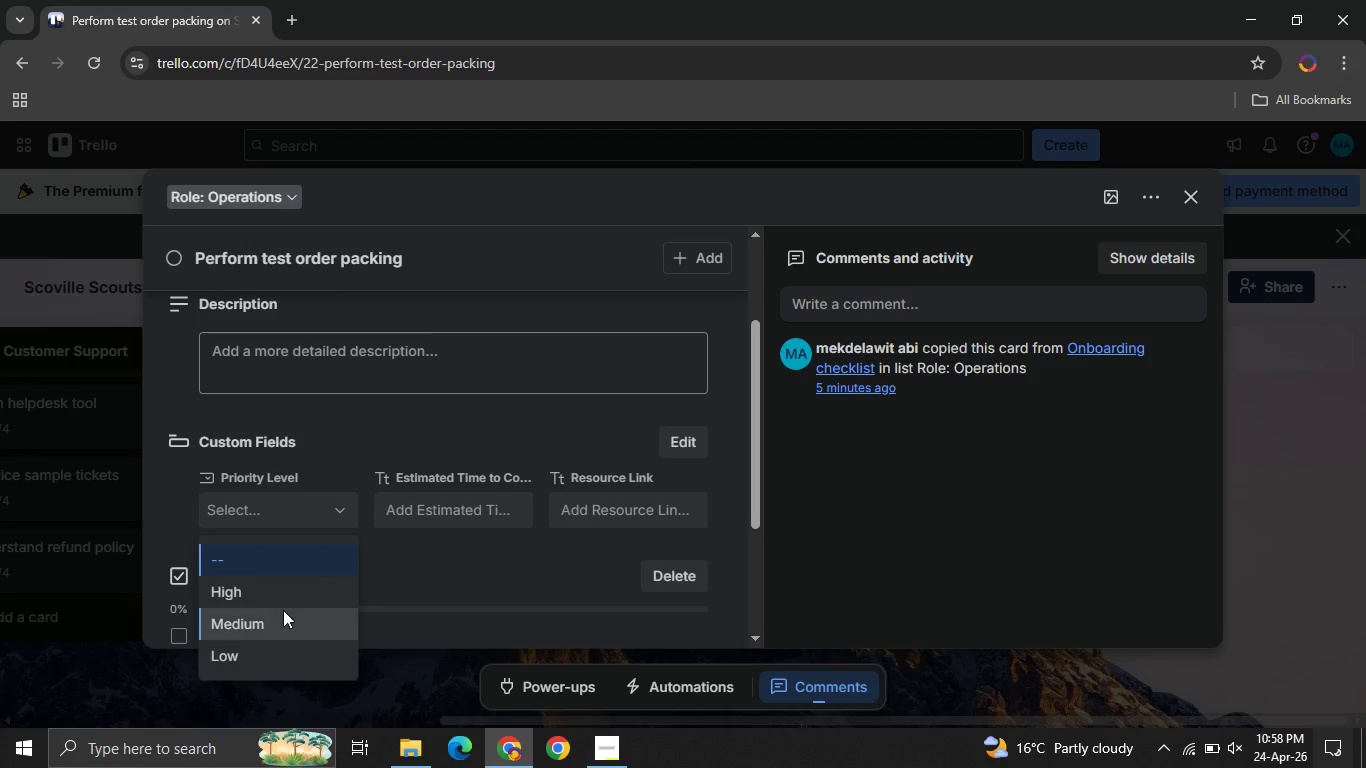 
left_click([283, 610])
 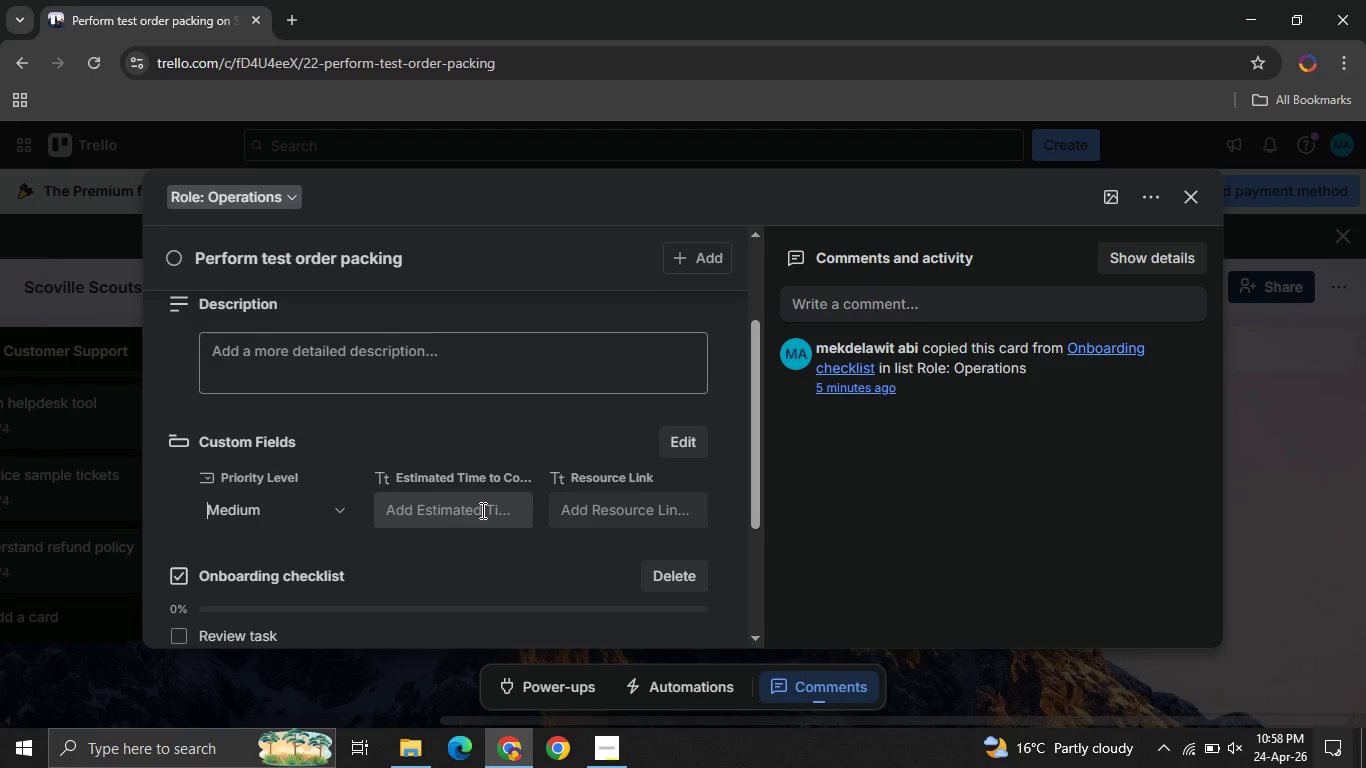 
left_click([481, 510])
 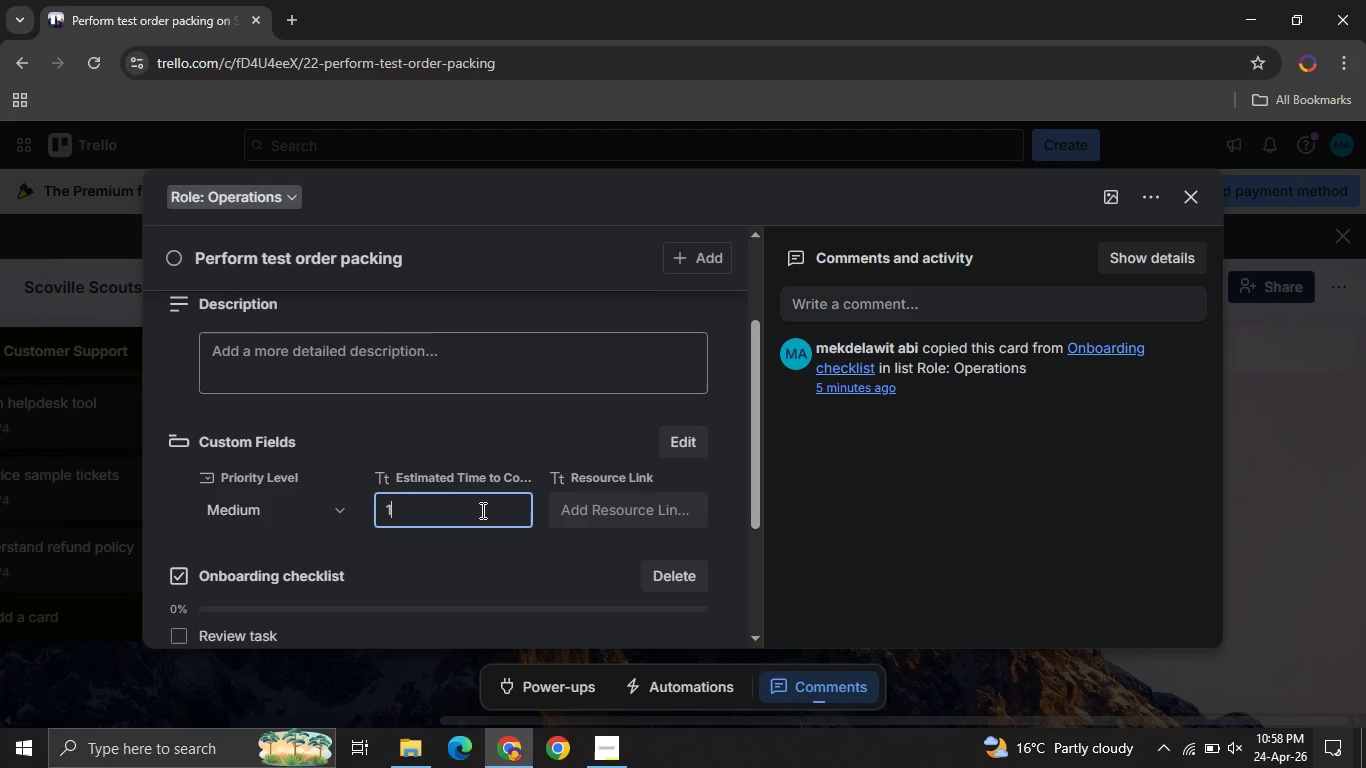 
type(1 hour )
 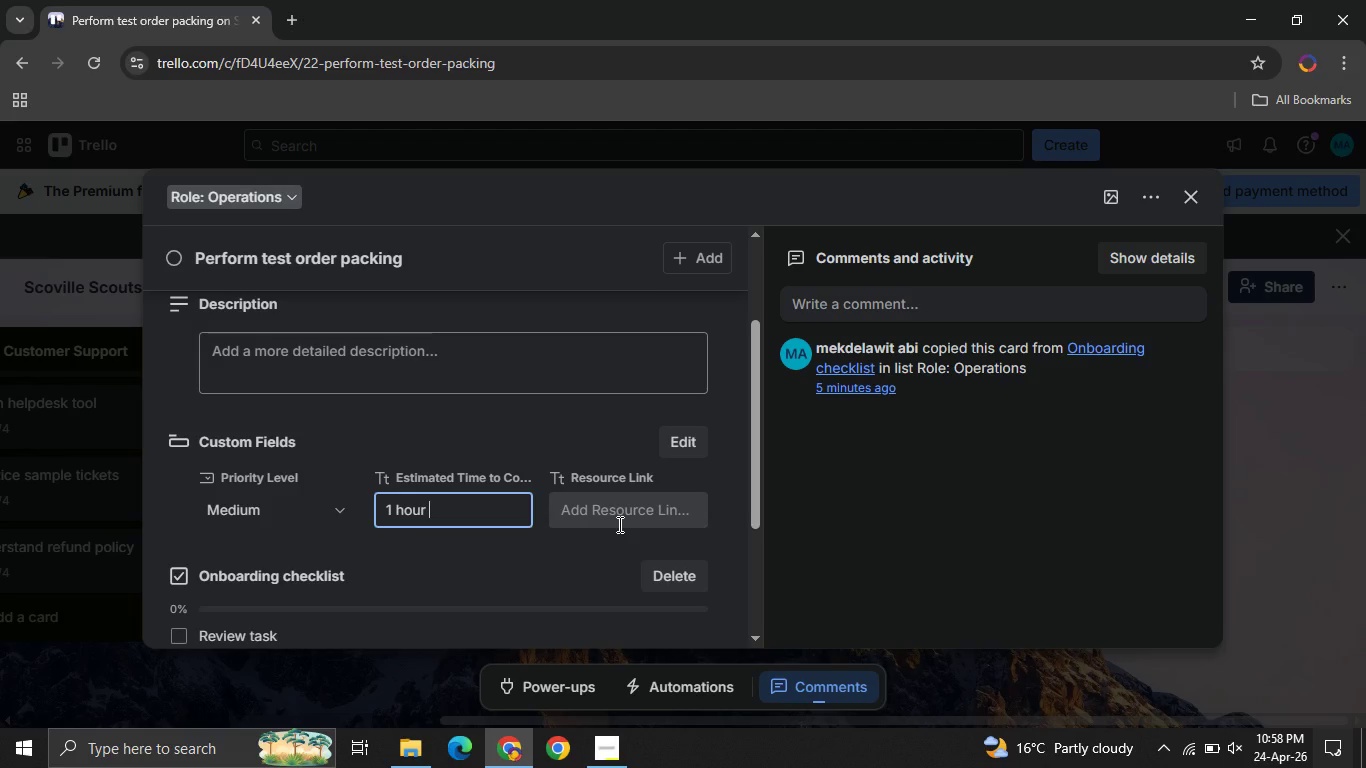 
left_click([618, 524])
 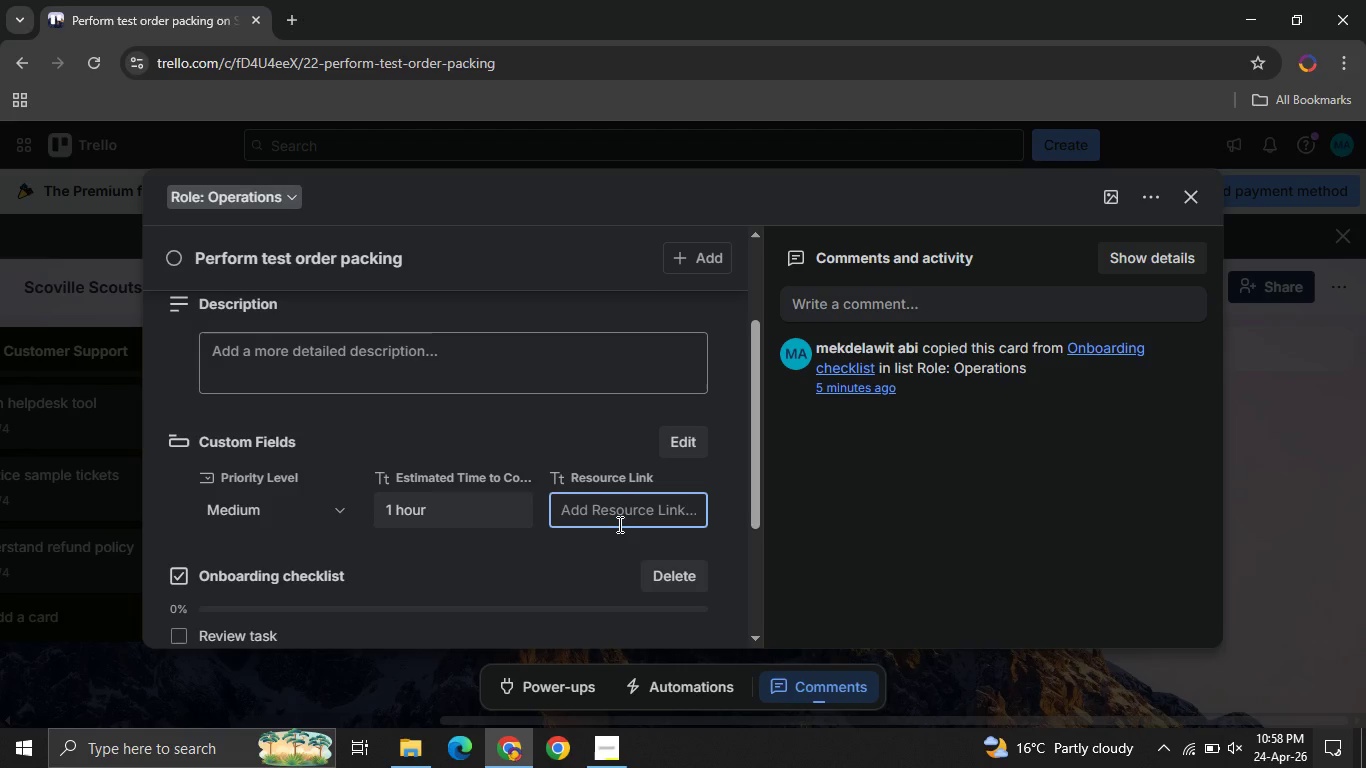 
type(Pac)
 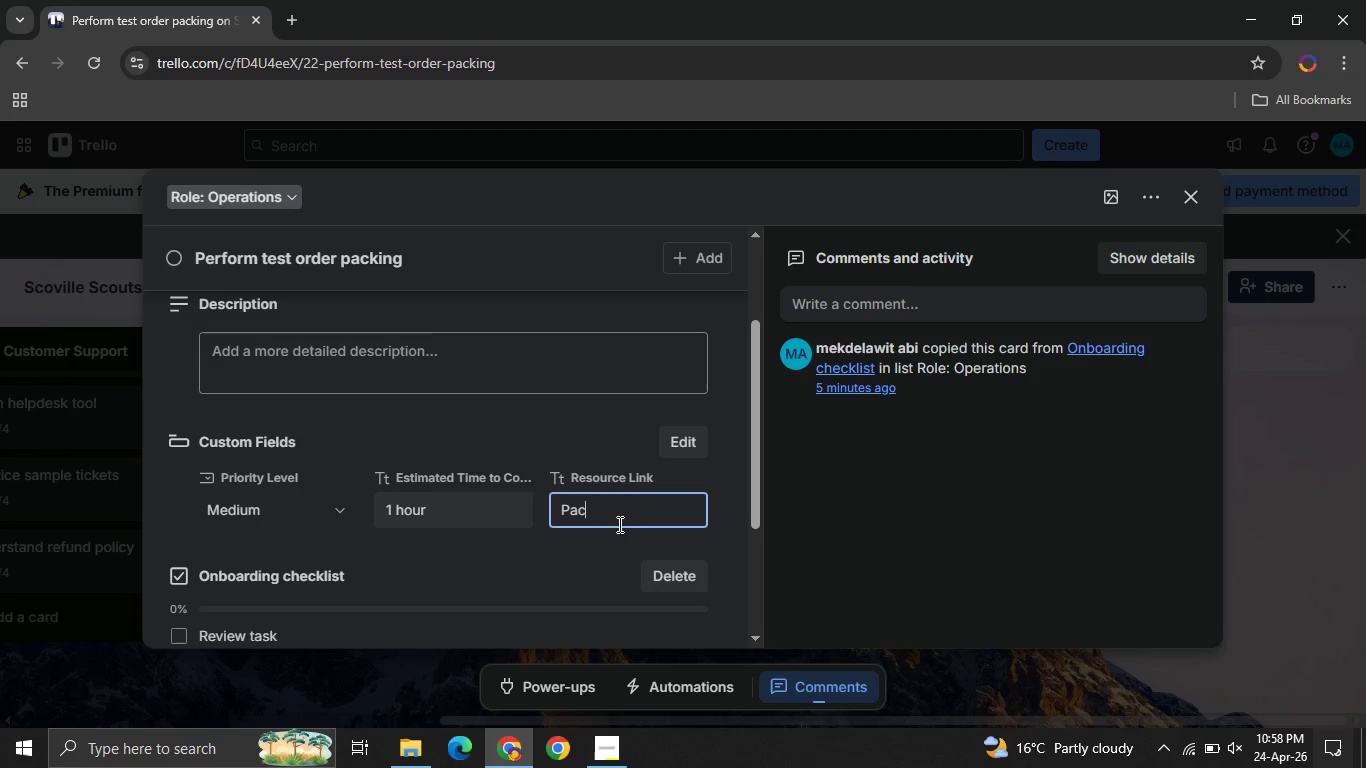 
type(king checklist )
 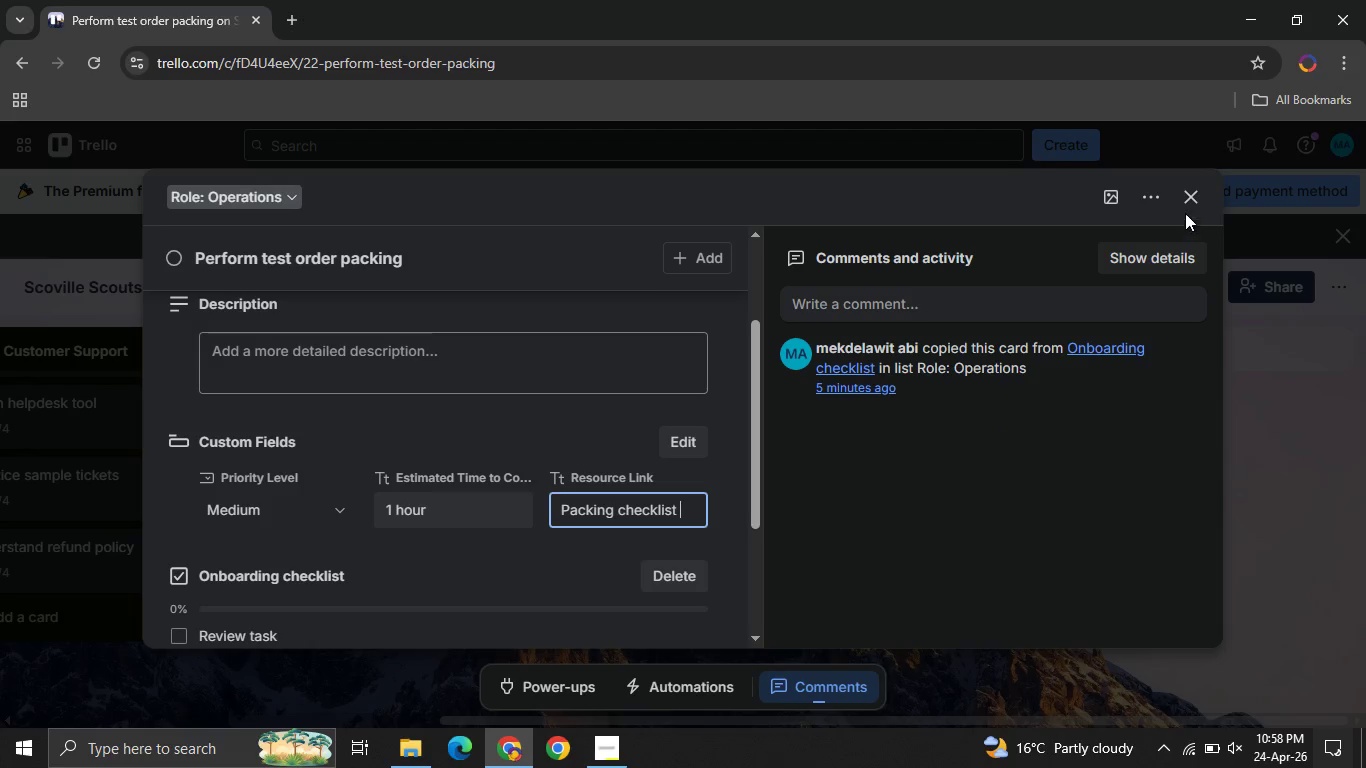 
left_click([1182, 205])
 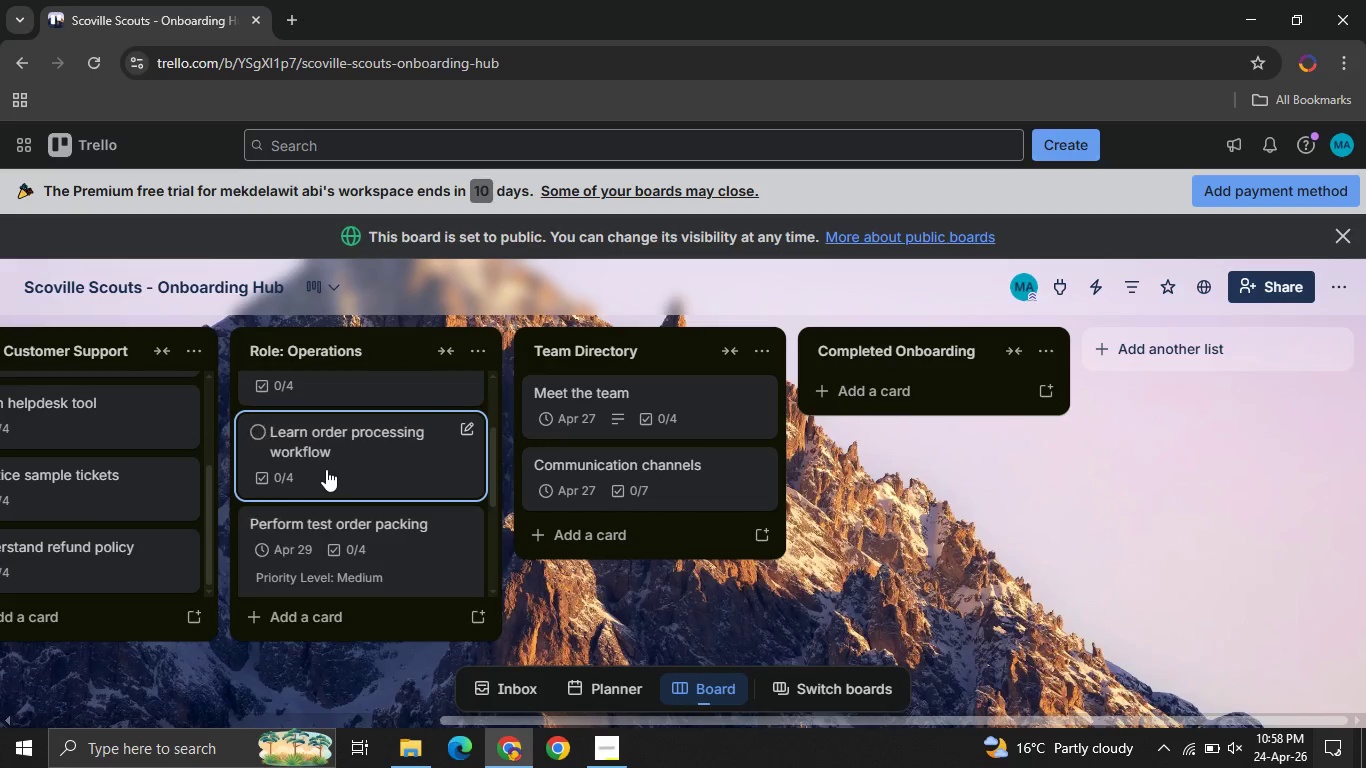 
left_click([326, 469])
 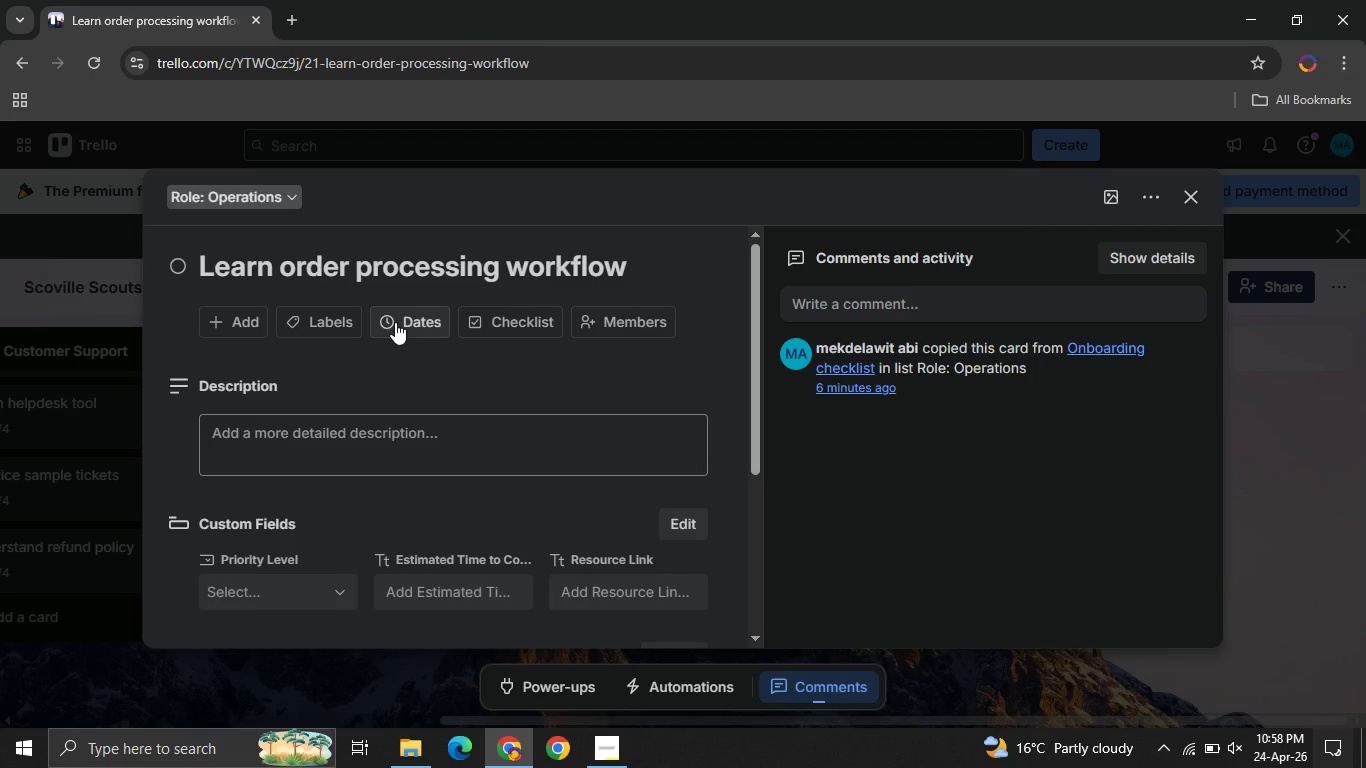 
left_click([394, 319])
 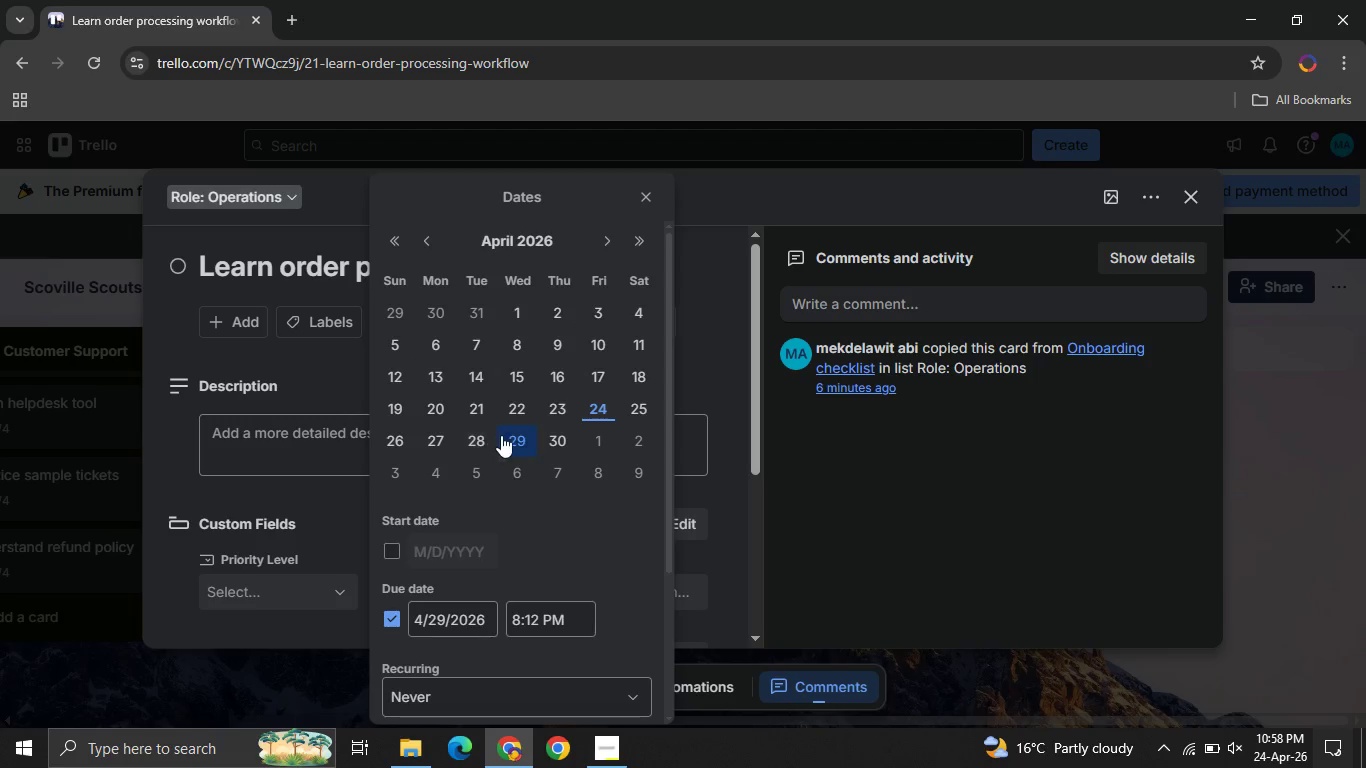 
left_click([505, 437])
 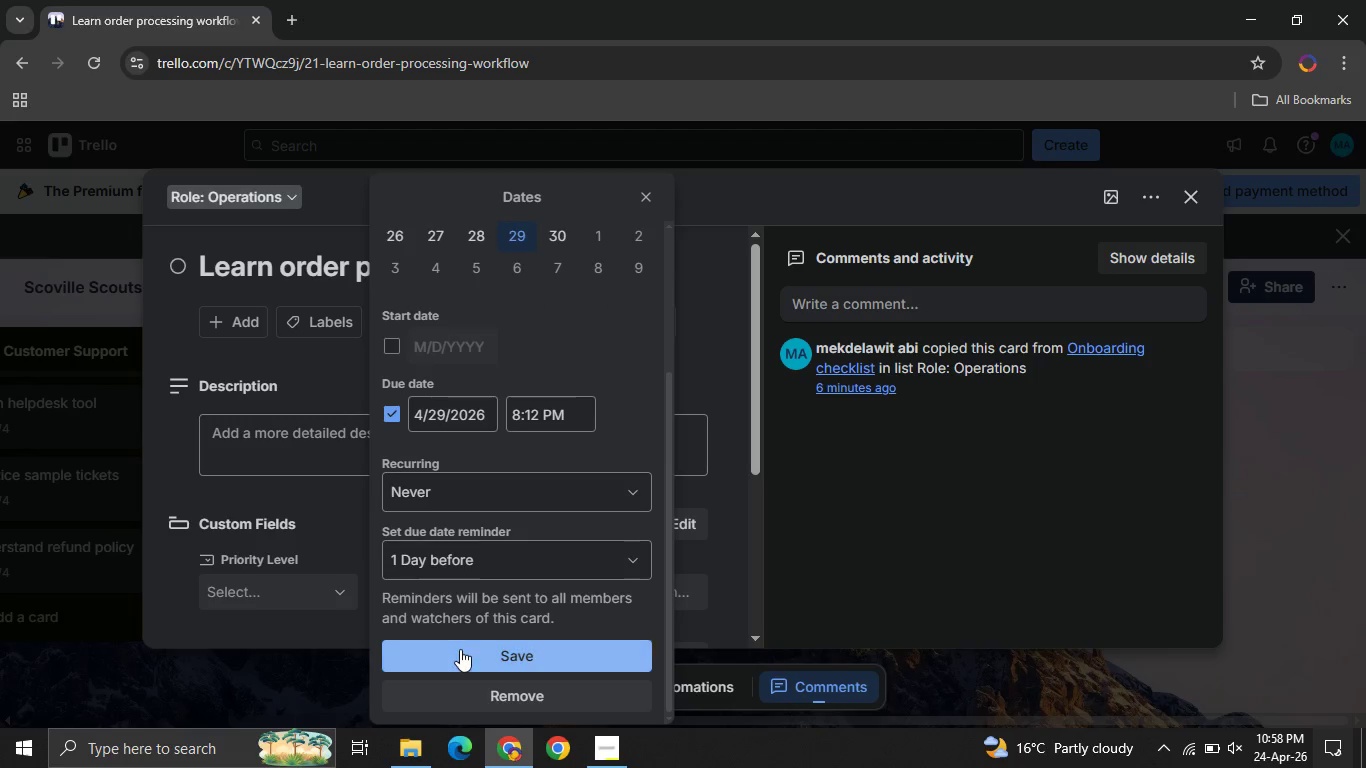 
left_click([460, 649])
 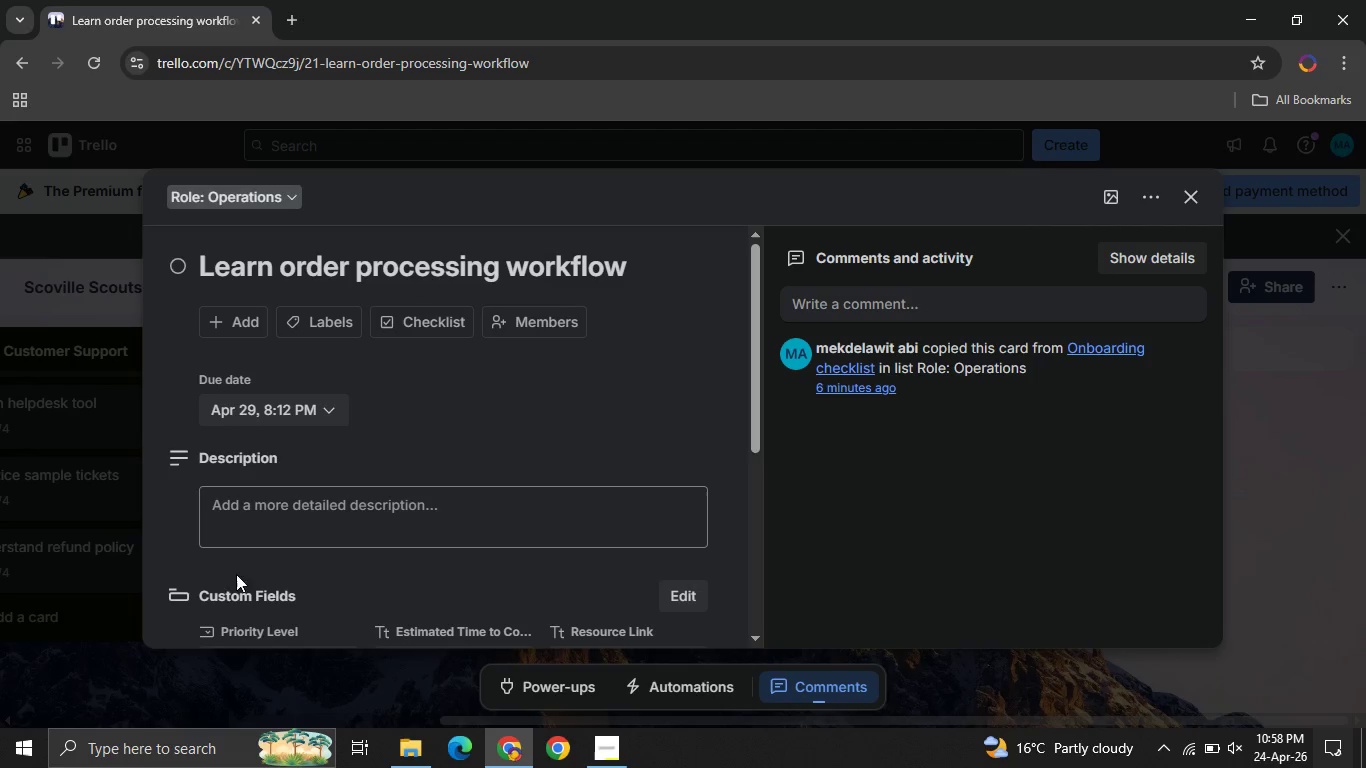 
mouse_move([249, 567])
 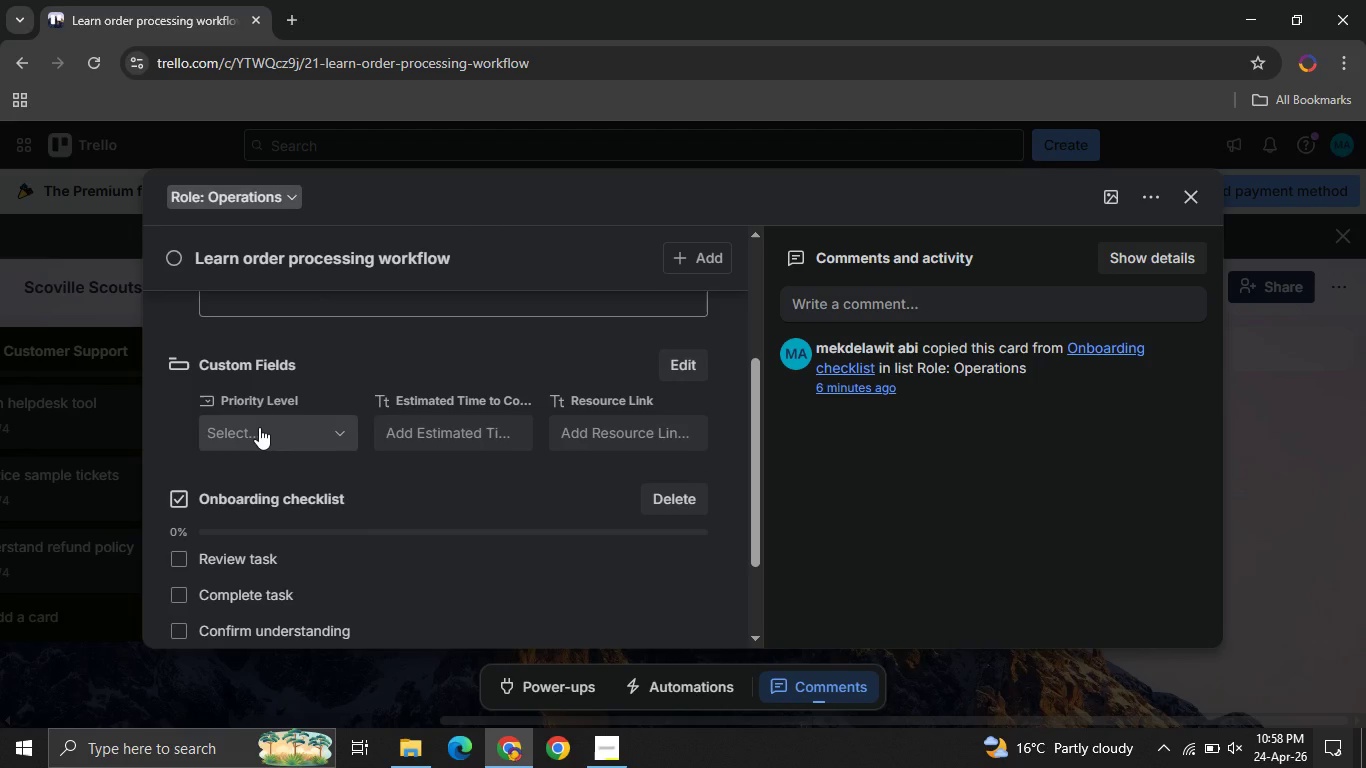 
left_click([259, 427])
 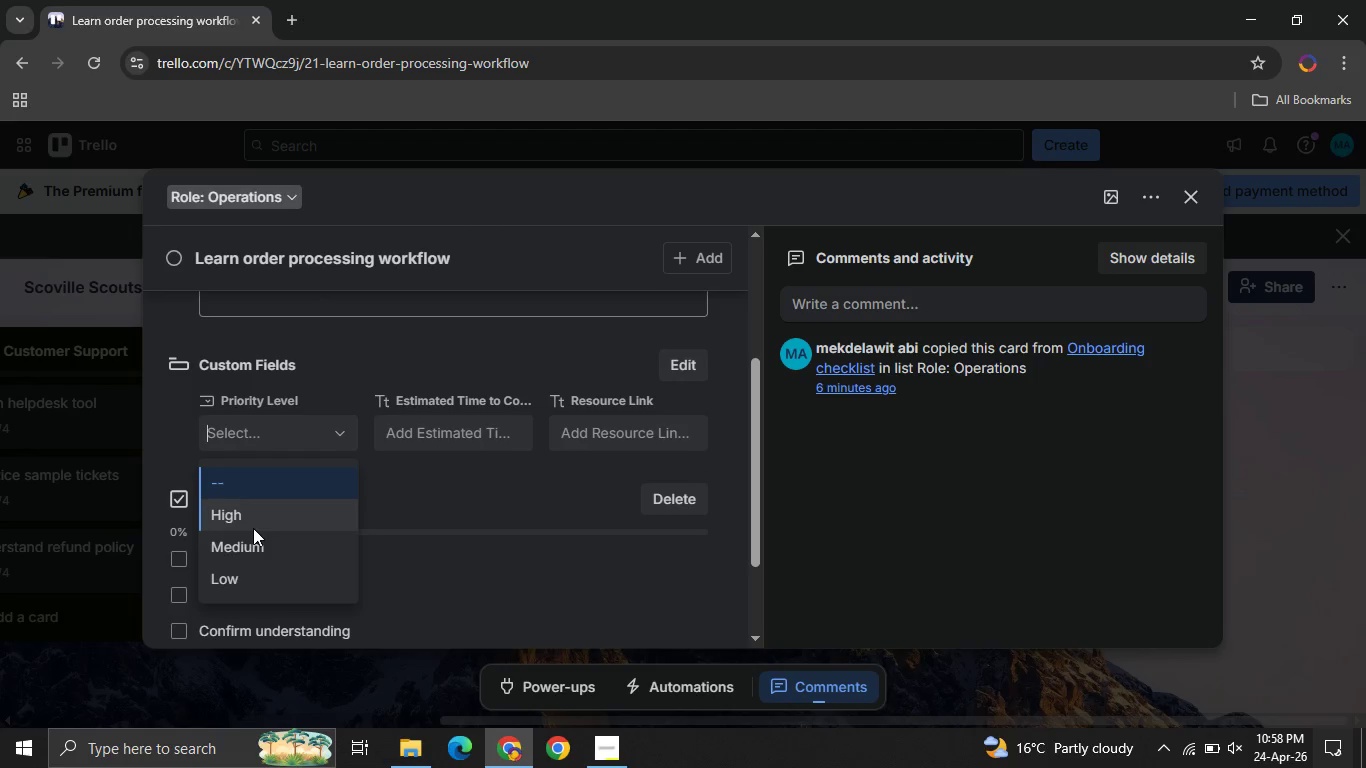 
left_click([253, 528])
 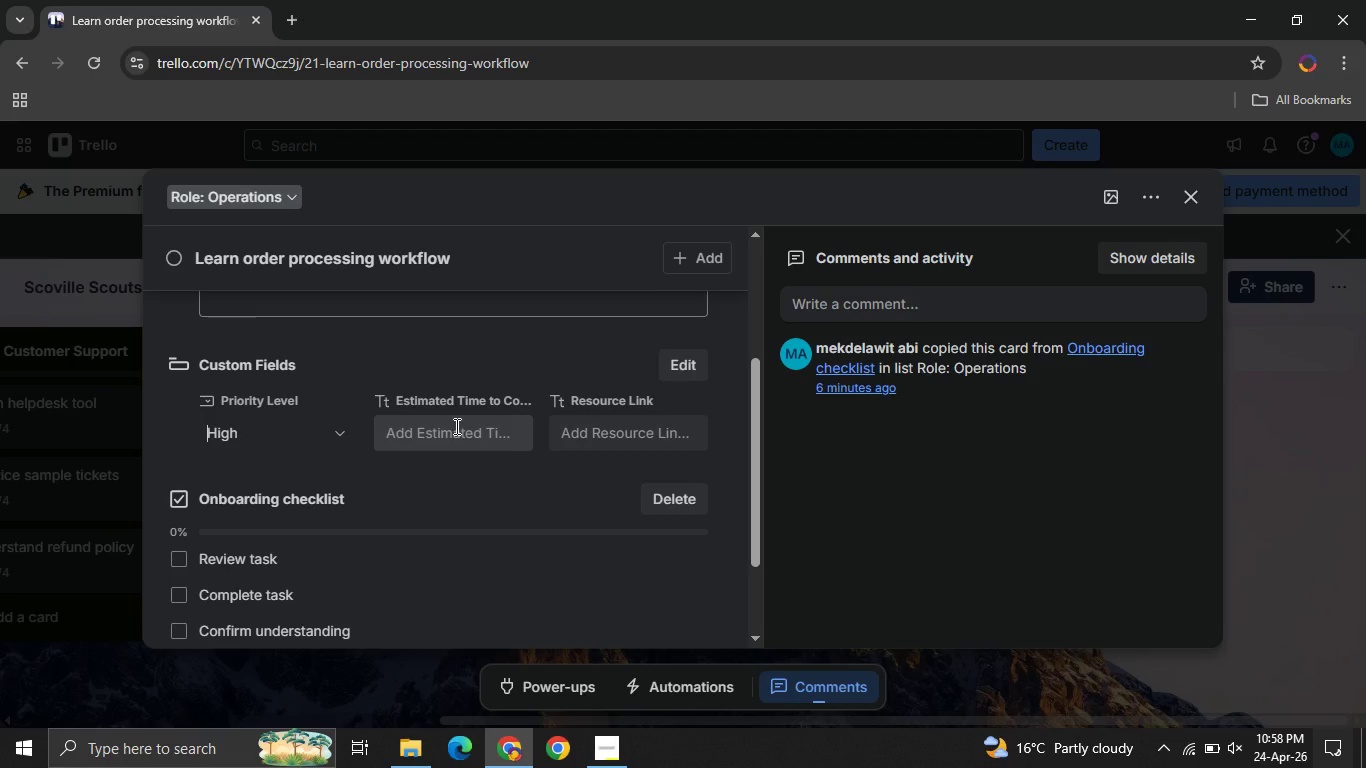 
left_click([455, 426])
 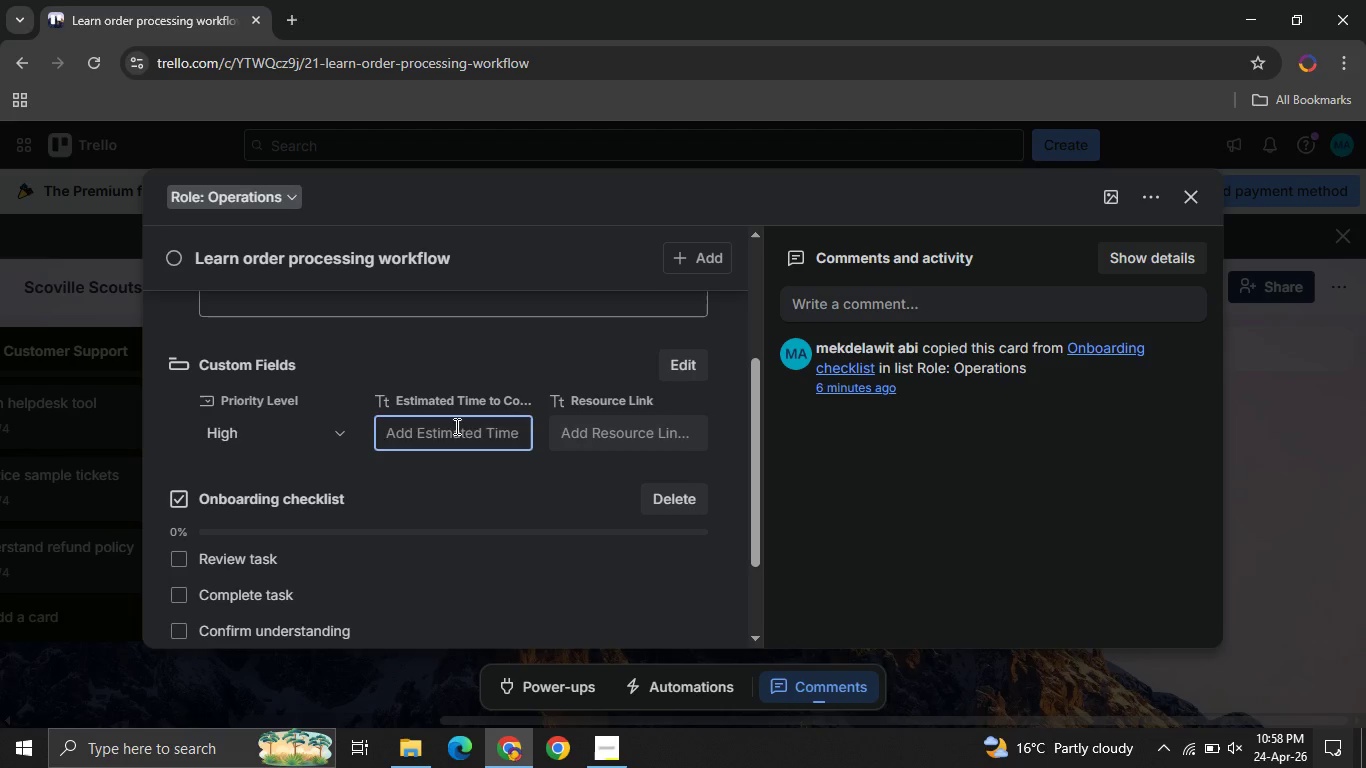 
type(1 hour )
 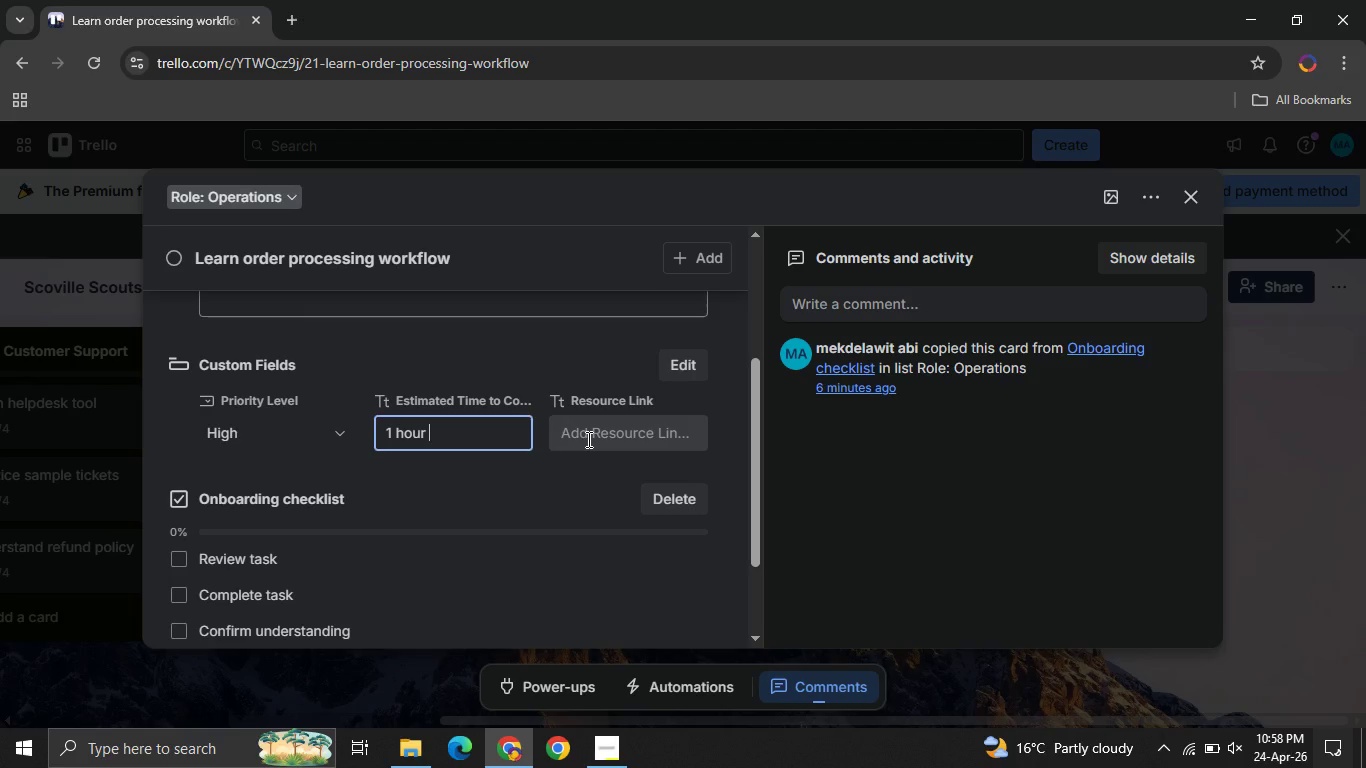 
left_click([587, 439])
 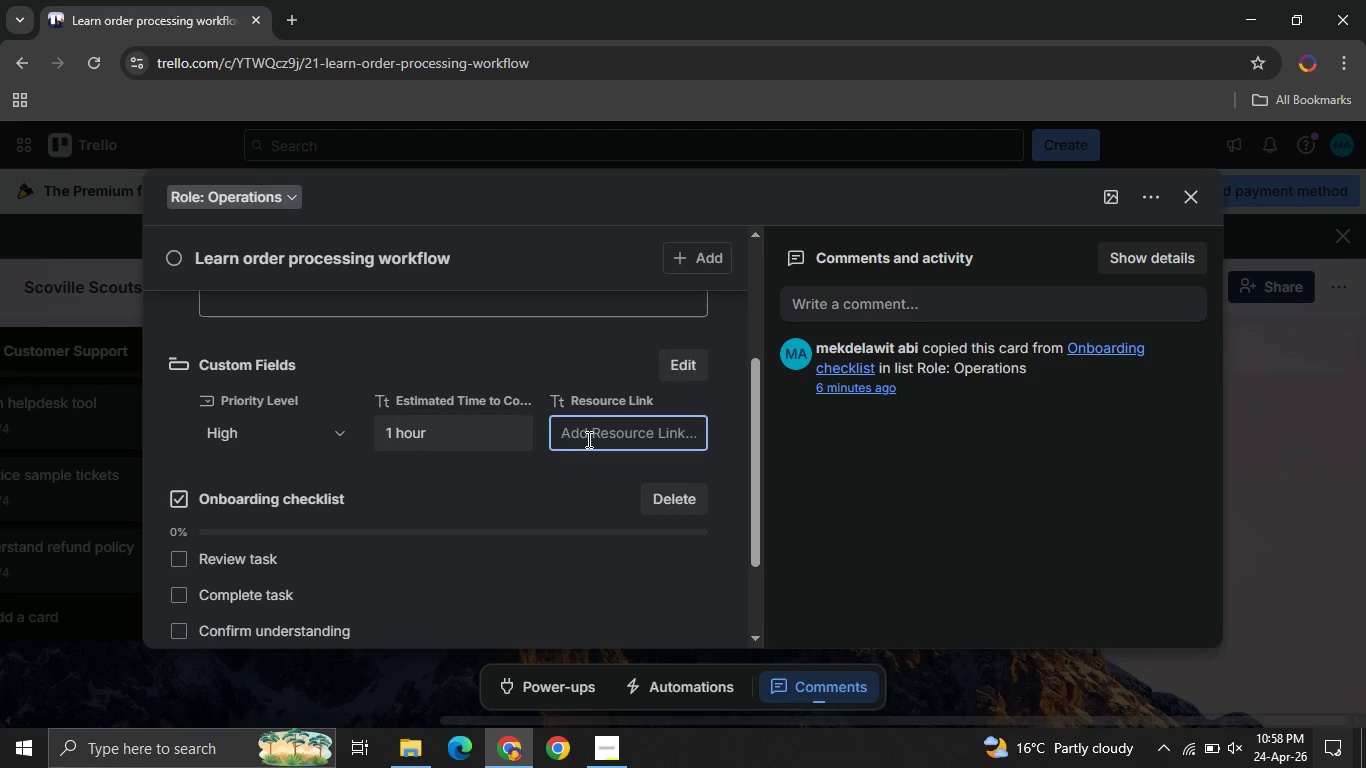 
type(Workflow doc)
 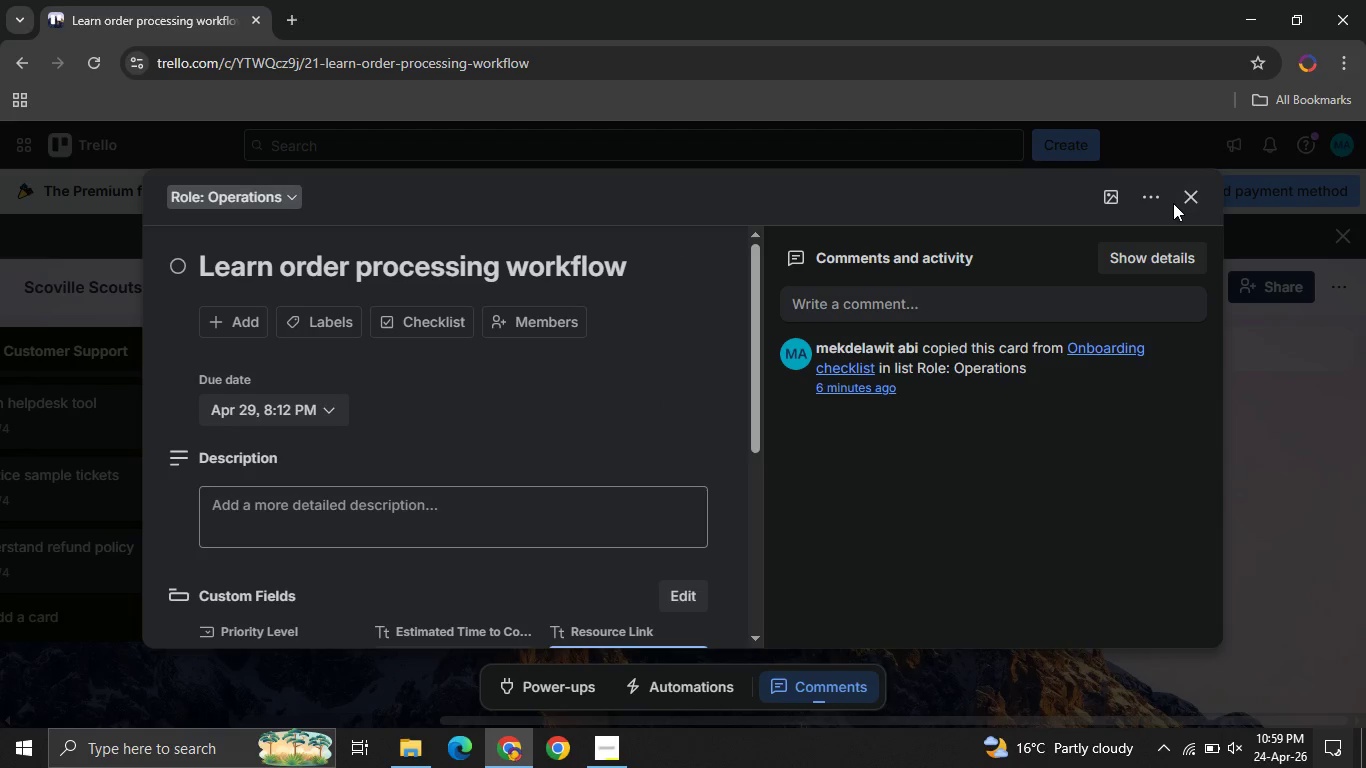 
left_click([1177, 202])
 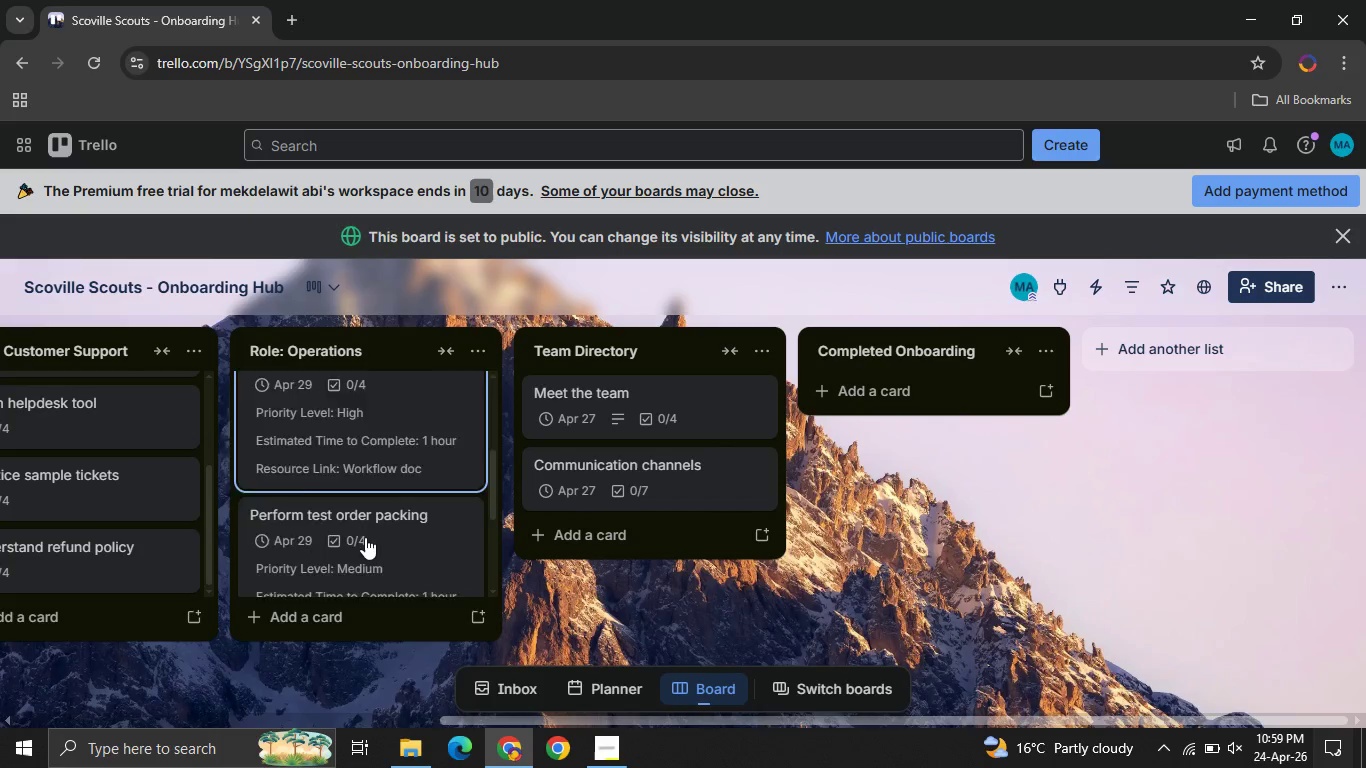 
wait(8.25)
 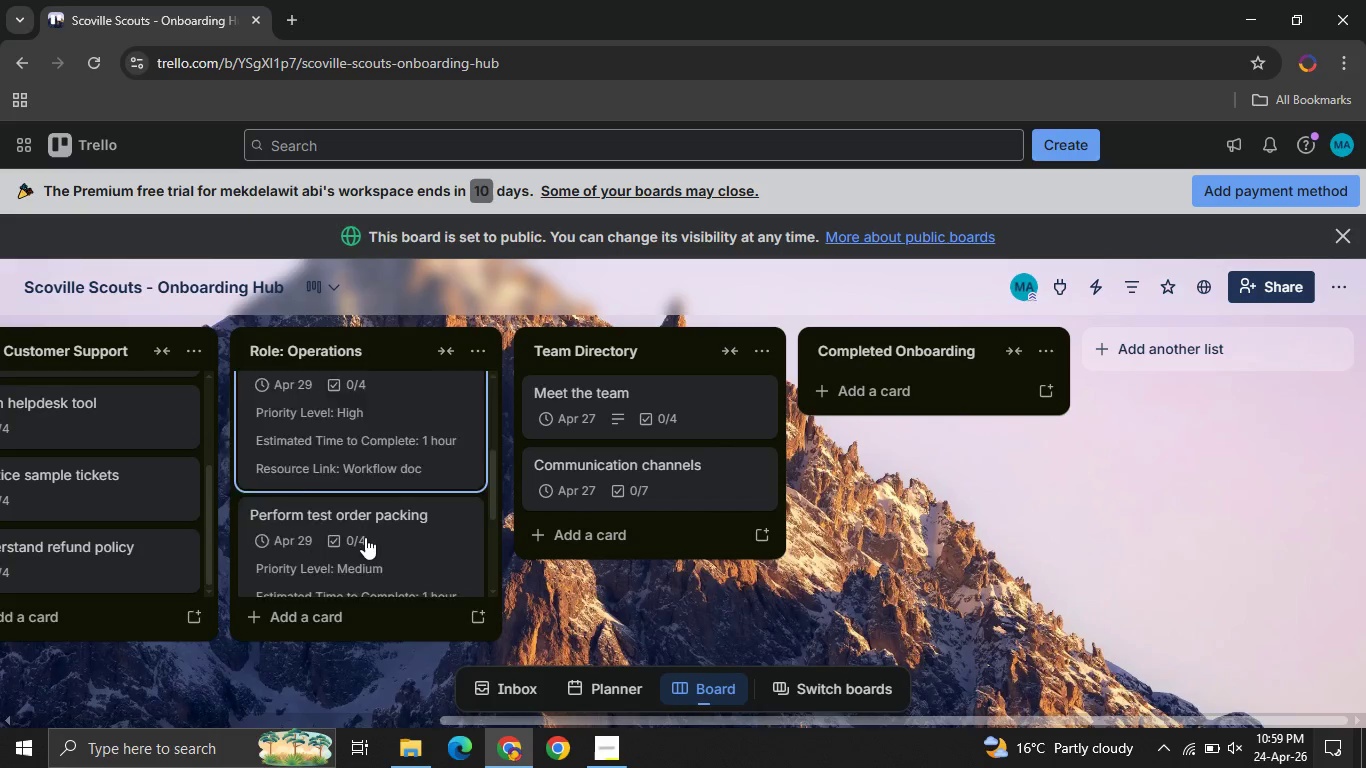 
left_click([323, 492])
 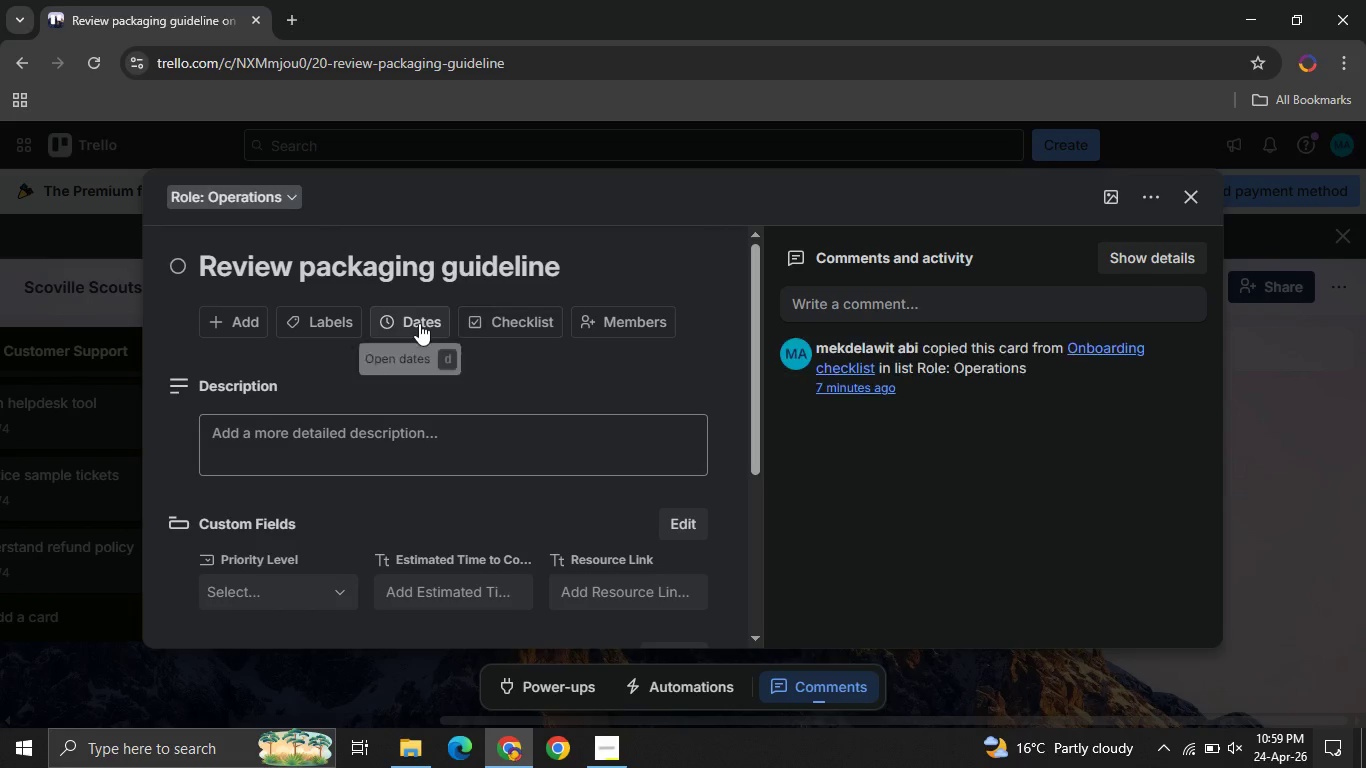 
left_click([419, 323])
 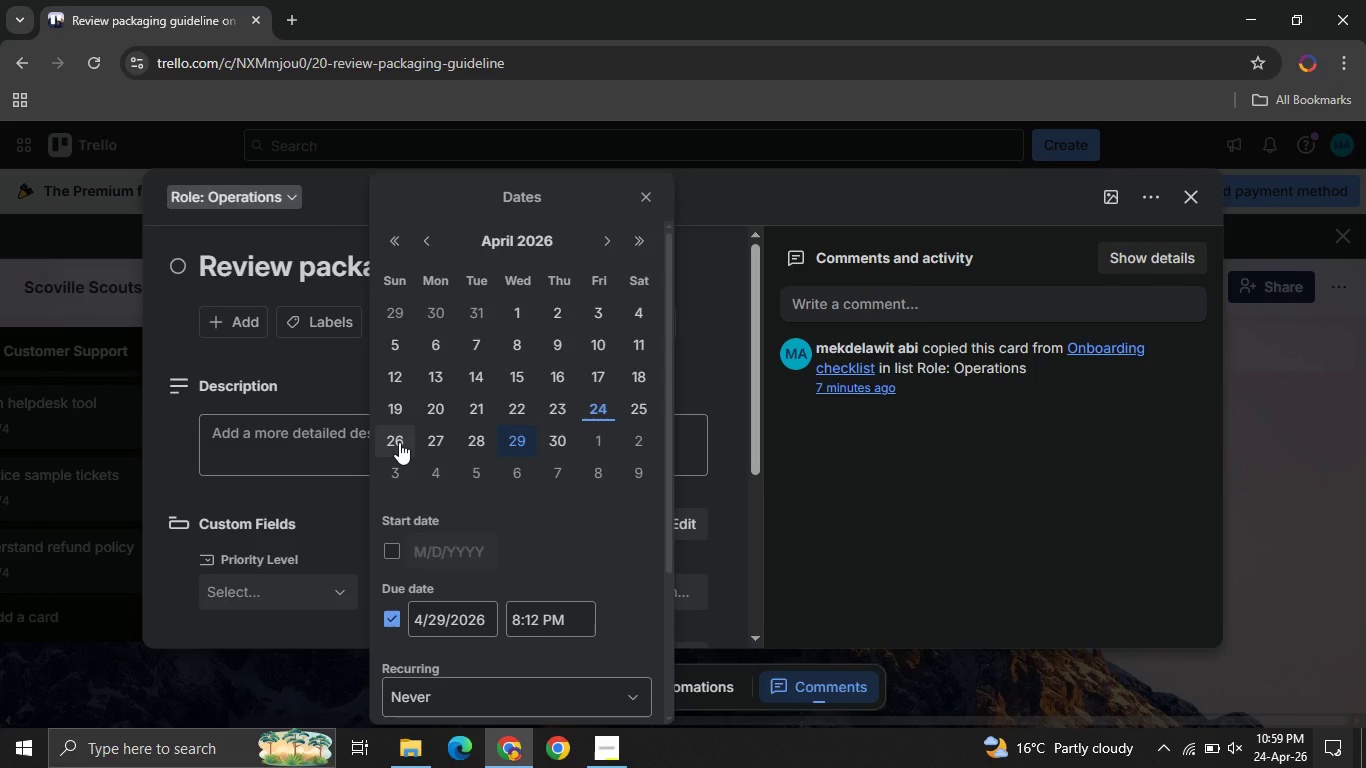 
wait(6.55)
 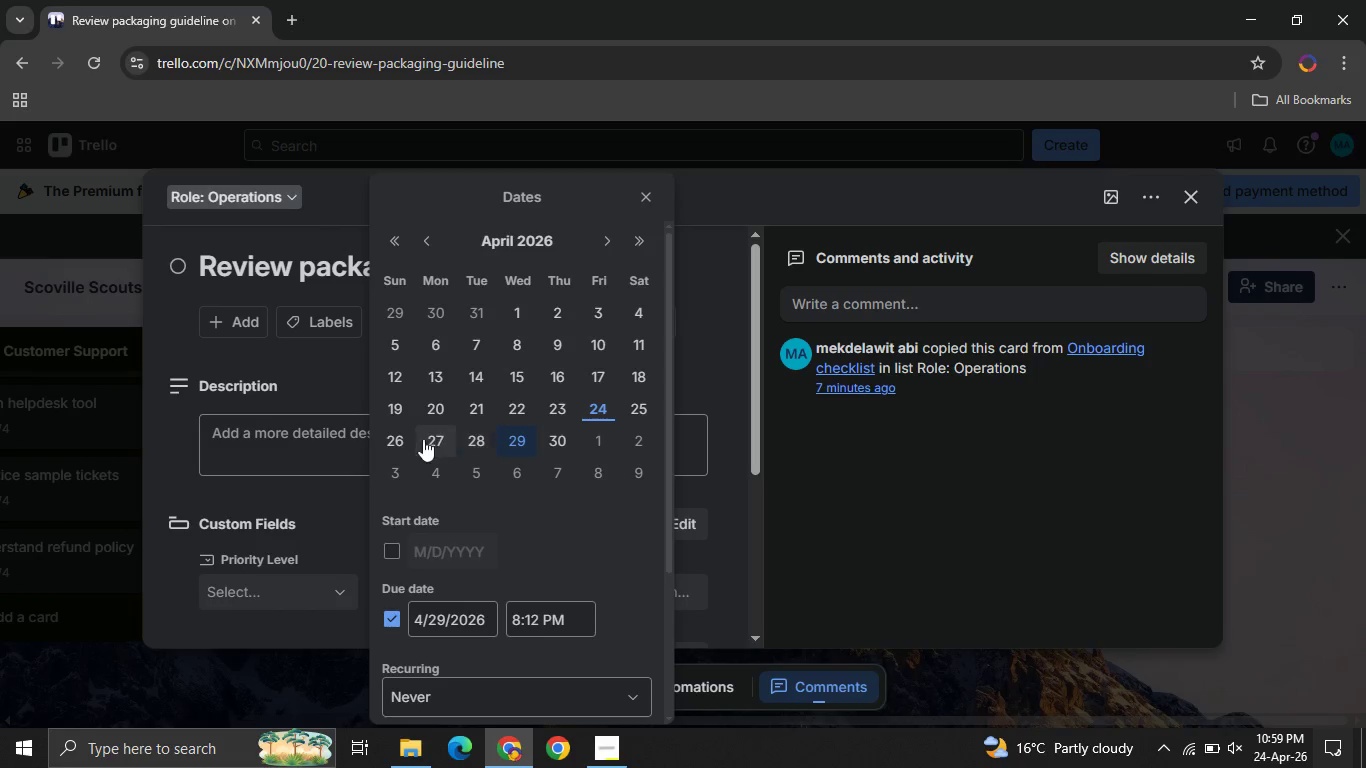 
left_click([487, 444])
 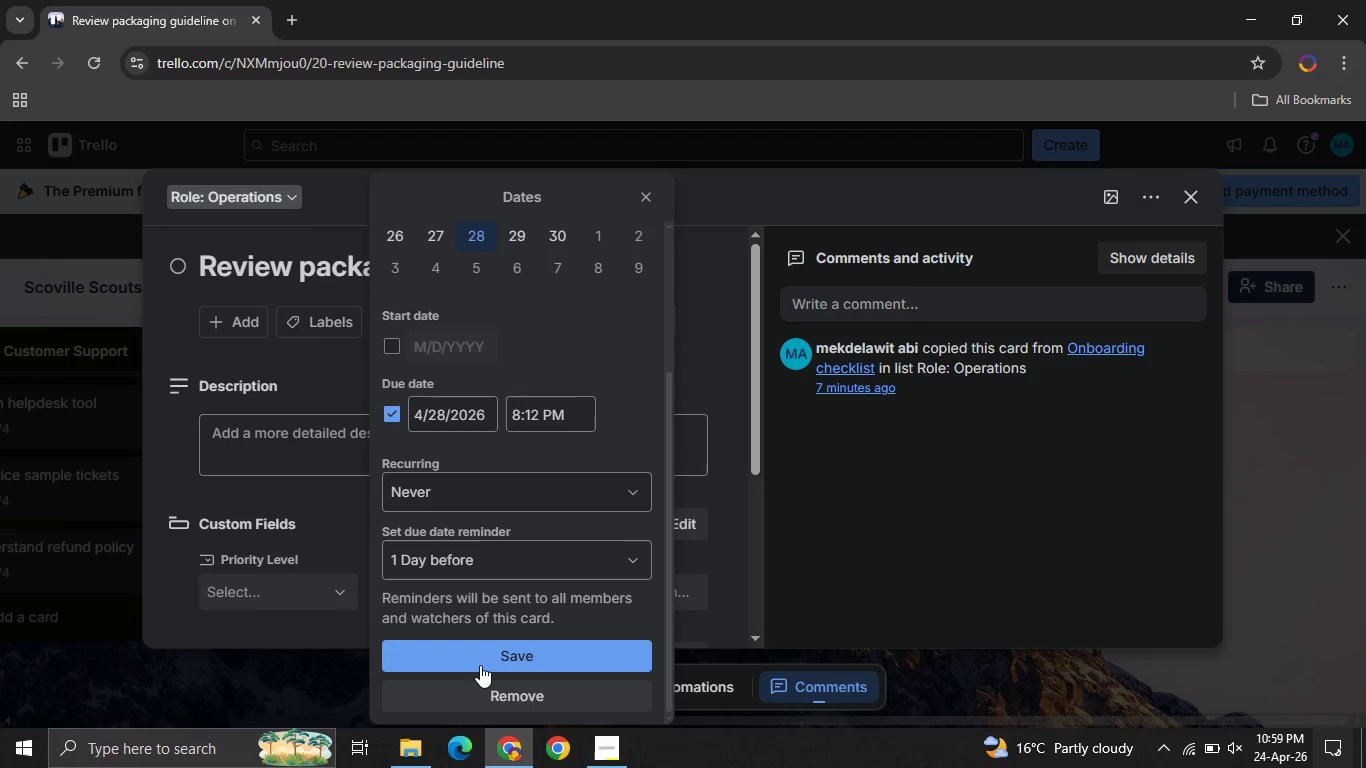 
left_click([474, 660])
 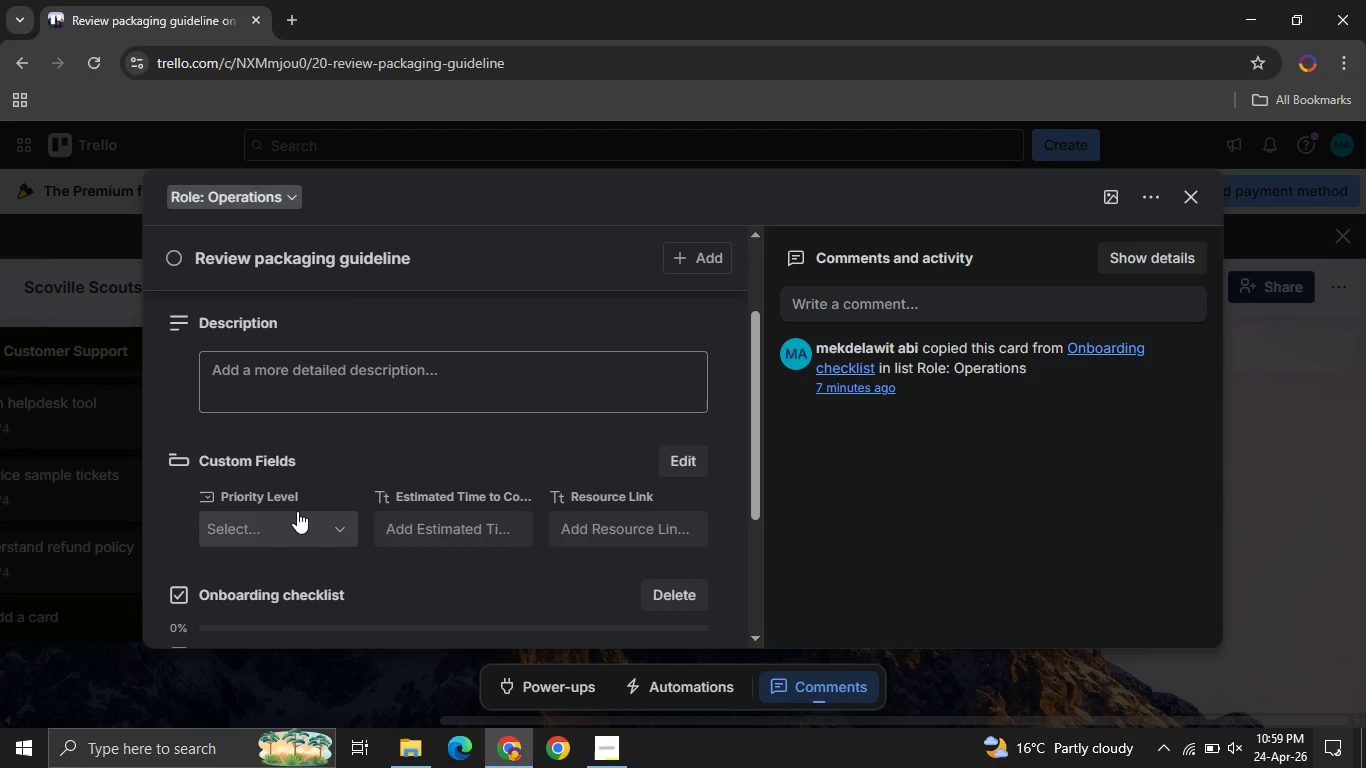 
left_click([297, 511])
 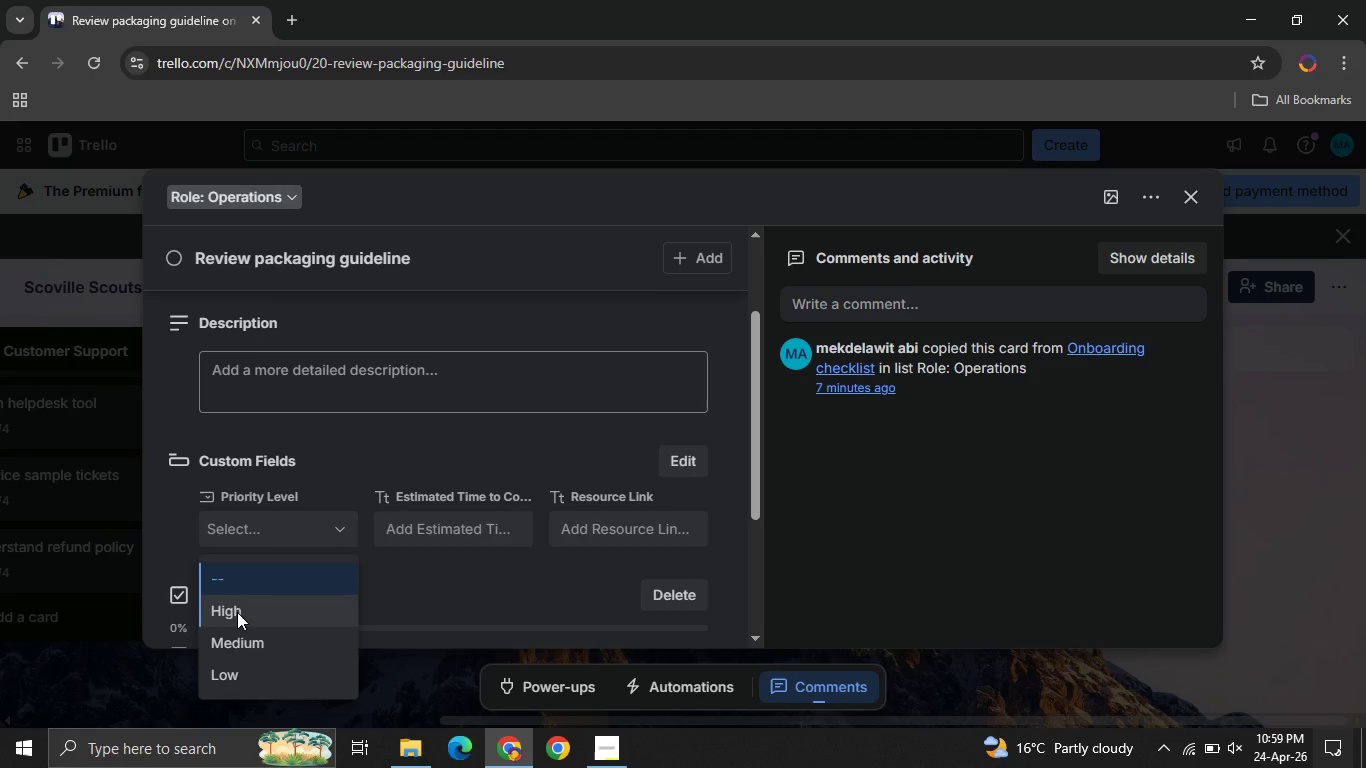 
left_click([232, 609])
 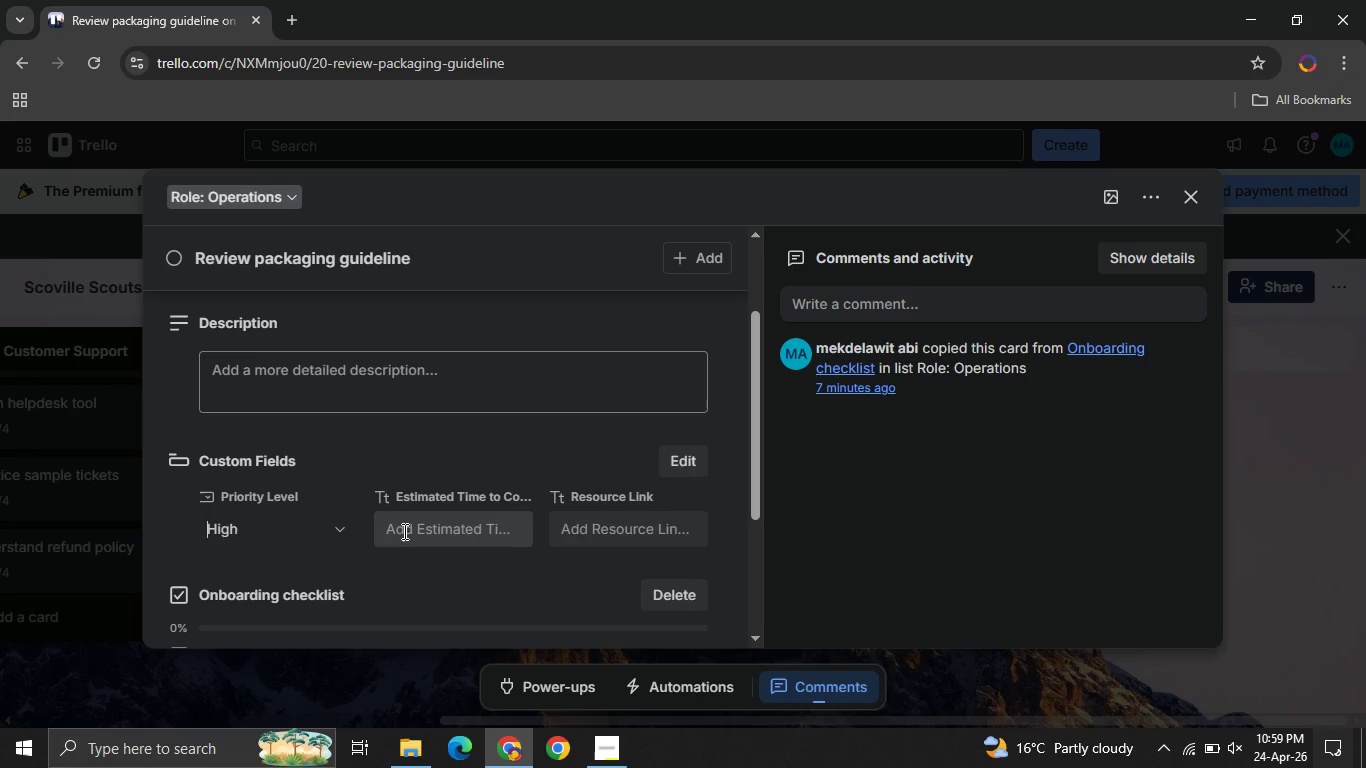 
left_click([403, 530])
 